 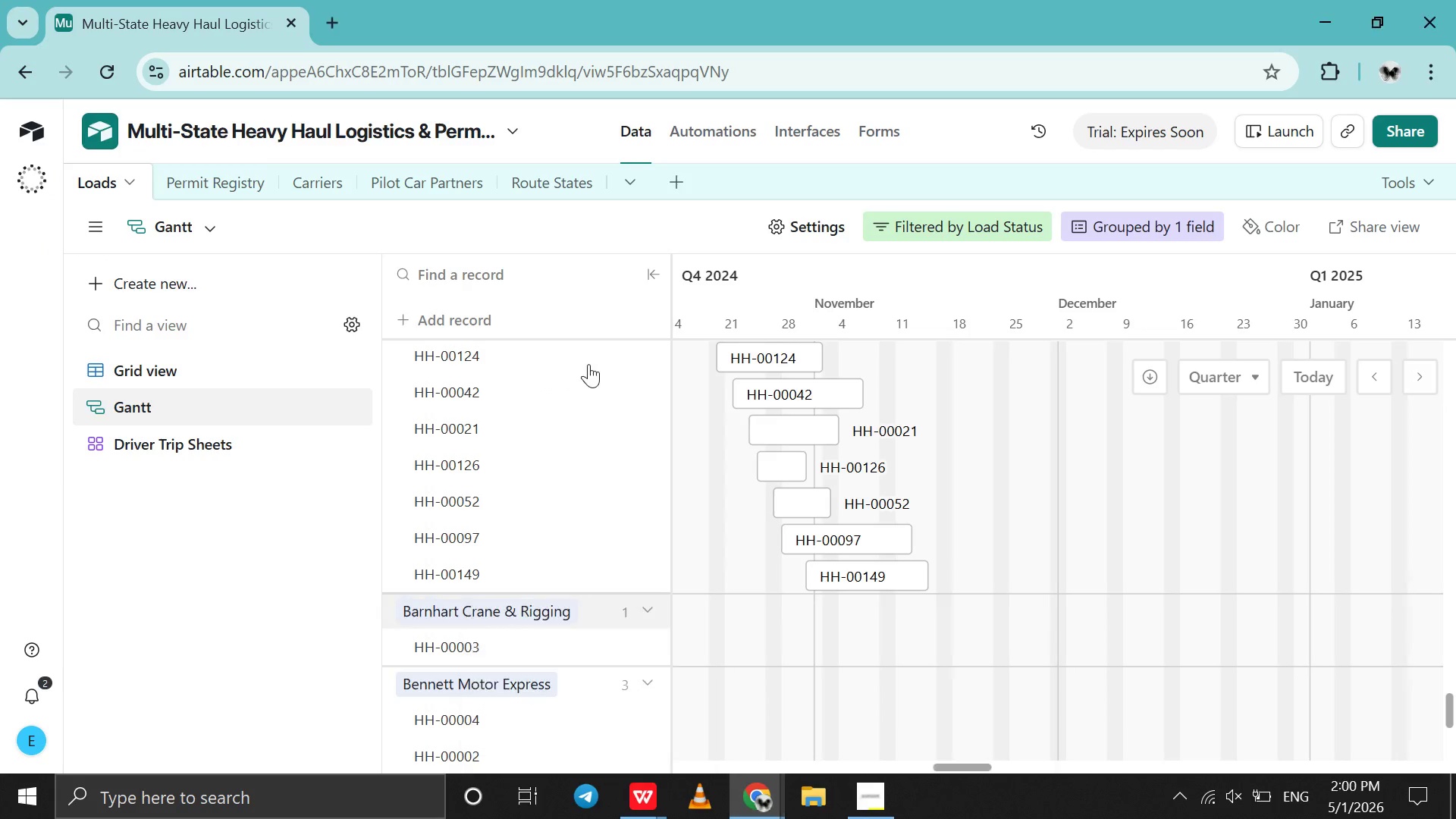 
left_click([243, 384])
 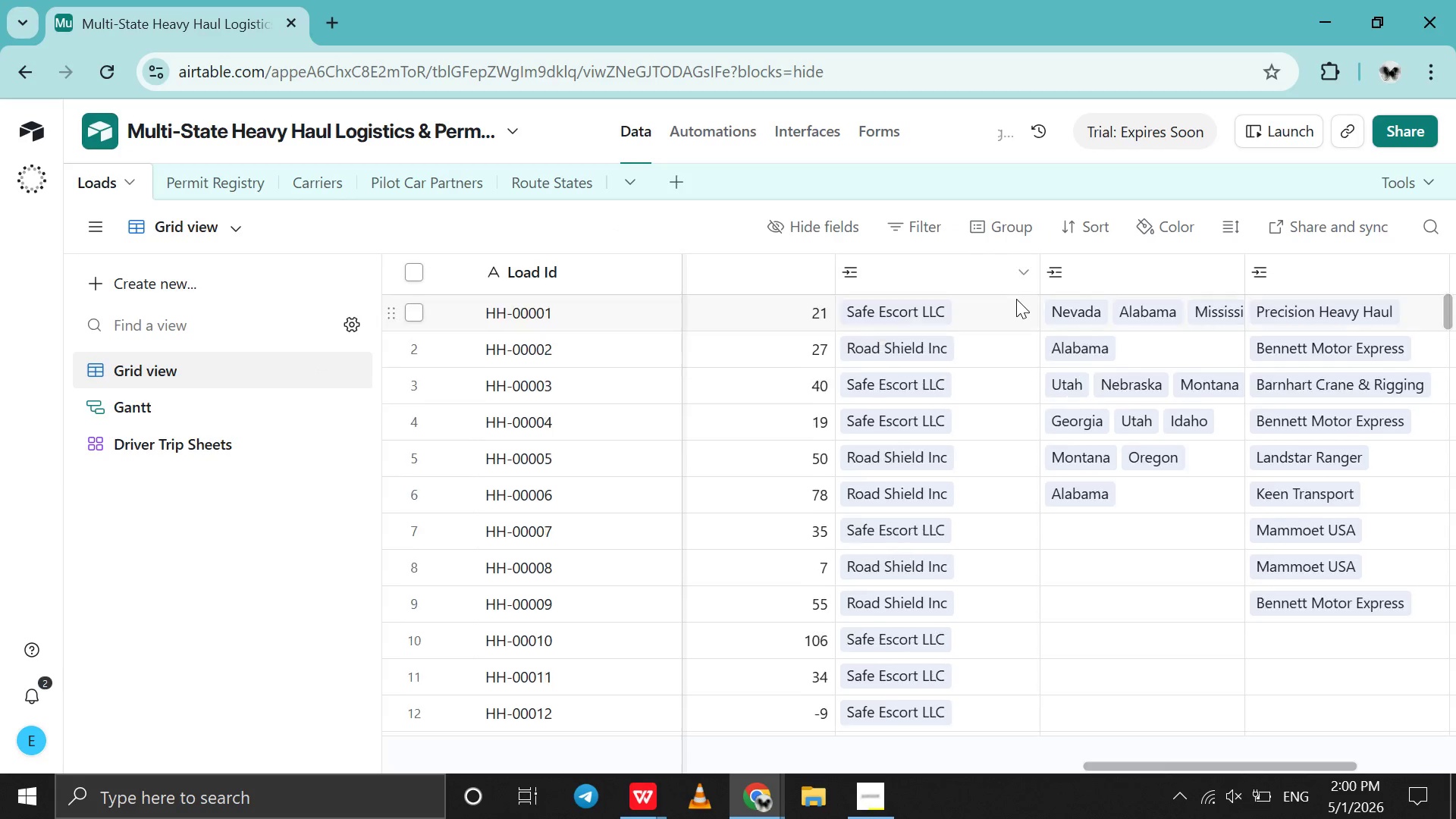 
scroll: coordinate [1072, 452], scroll_direction: up, amount: 65.0
 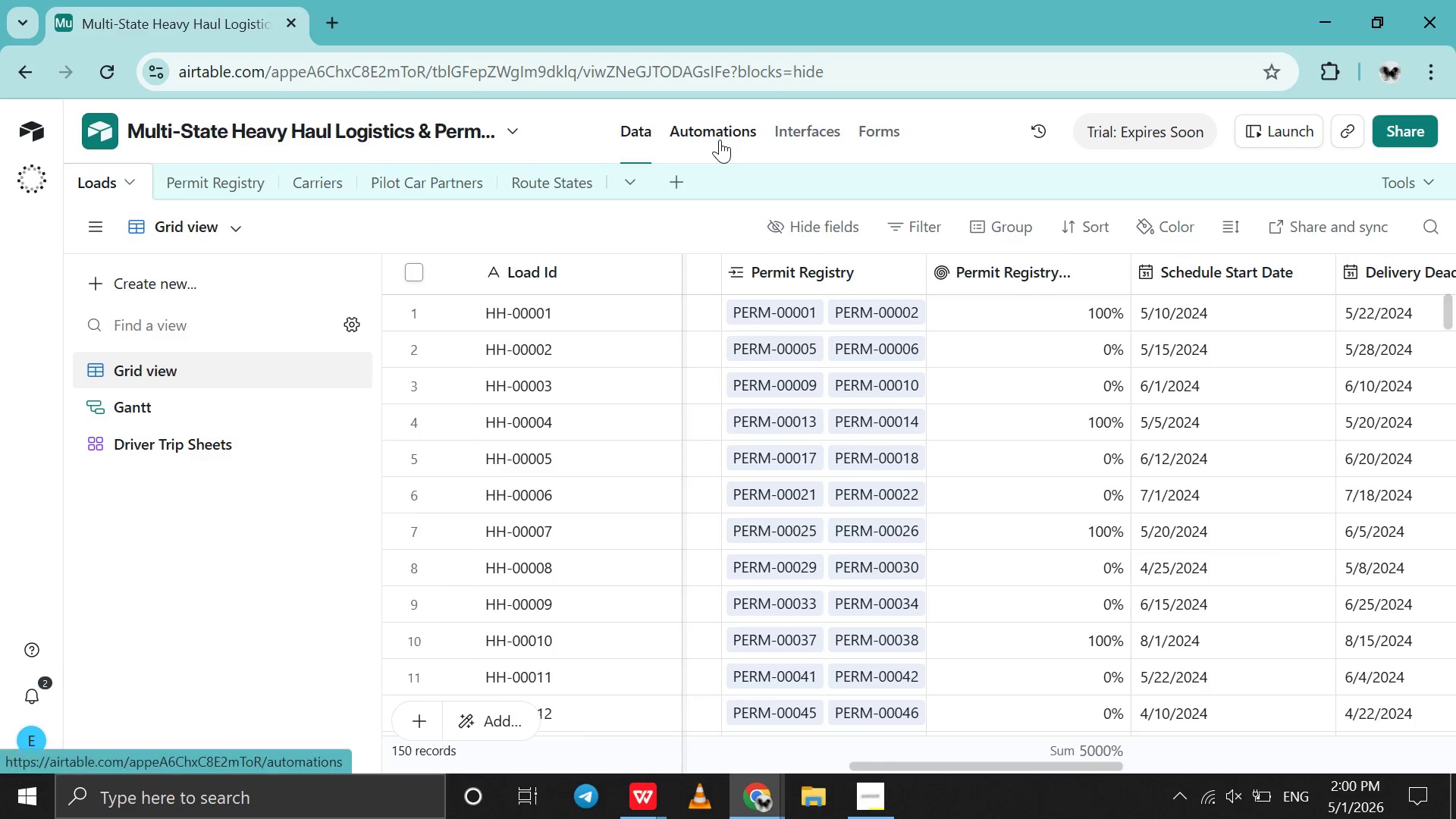 
left_click([720, 140])
 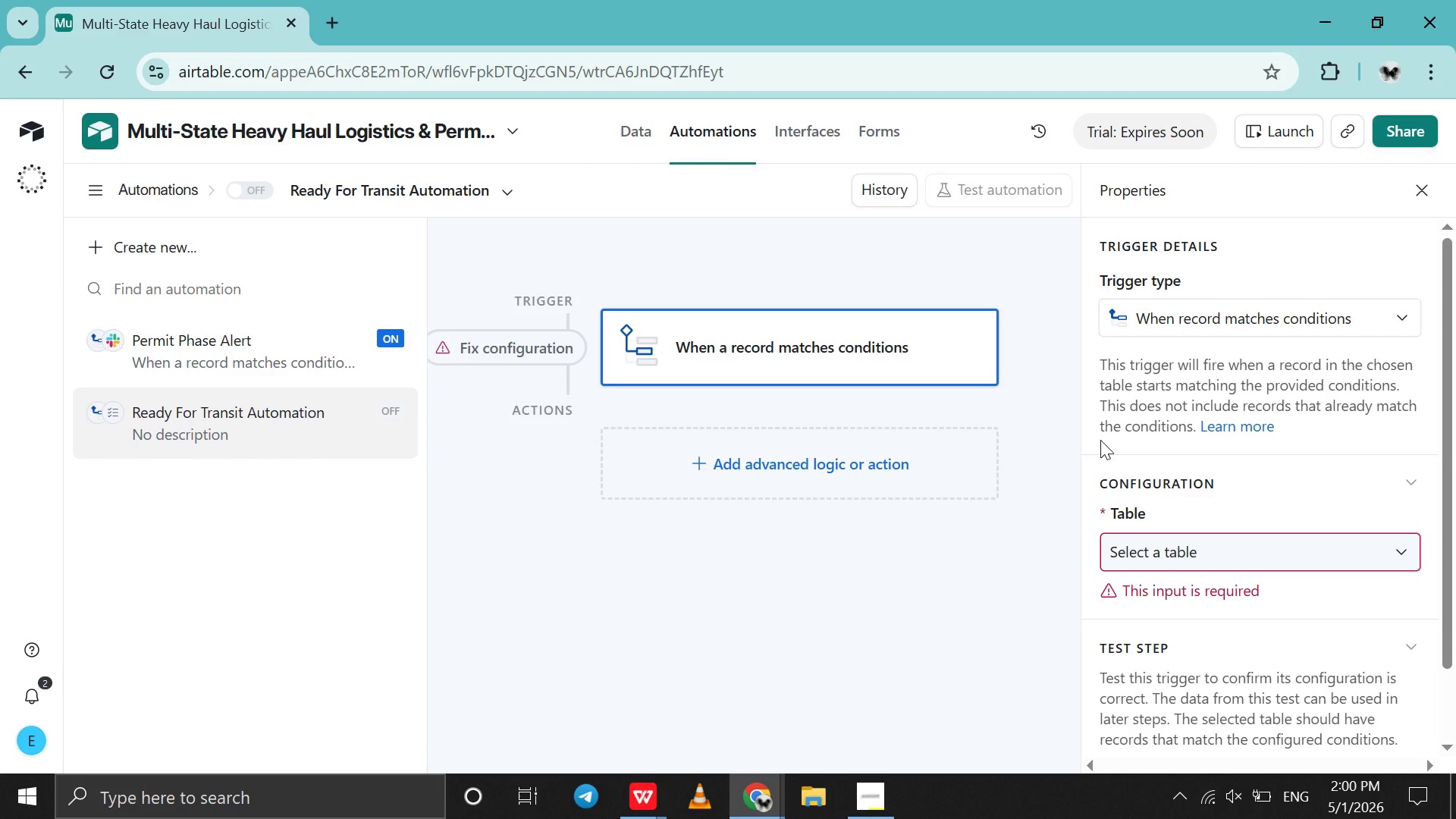 
left_click([883, 363])
 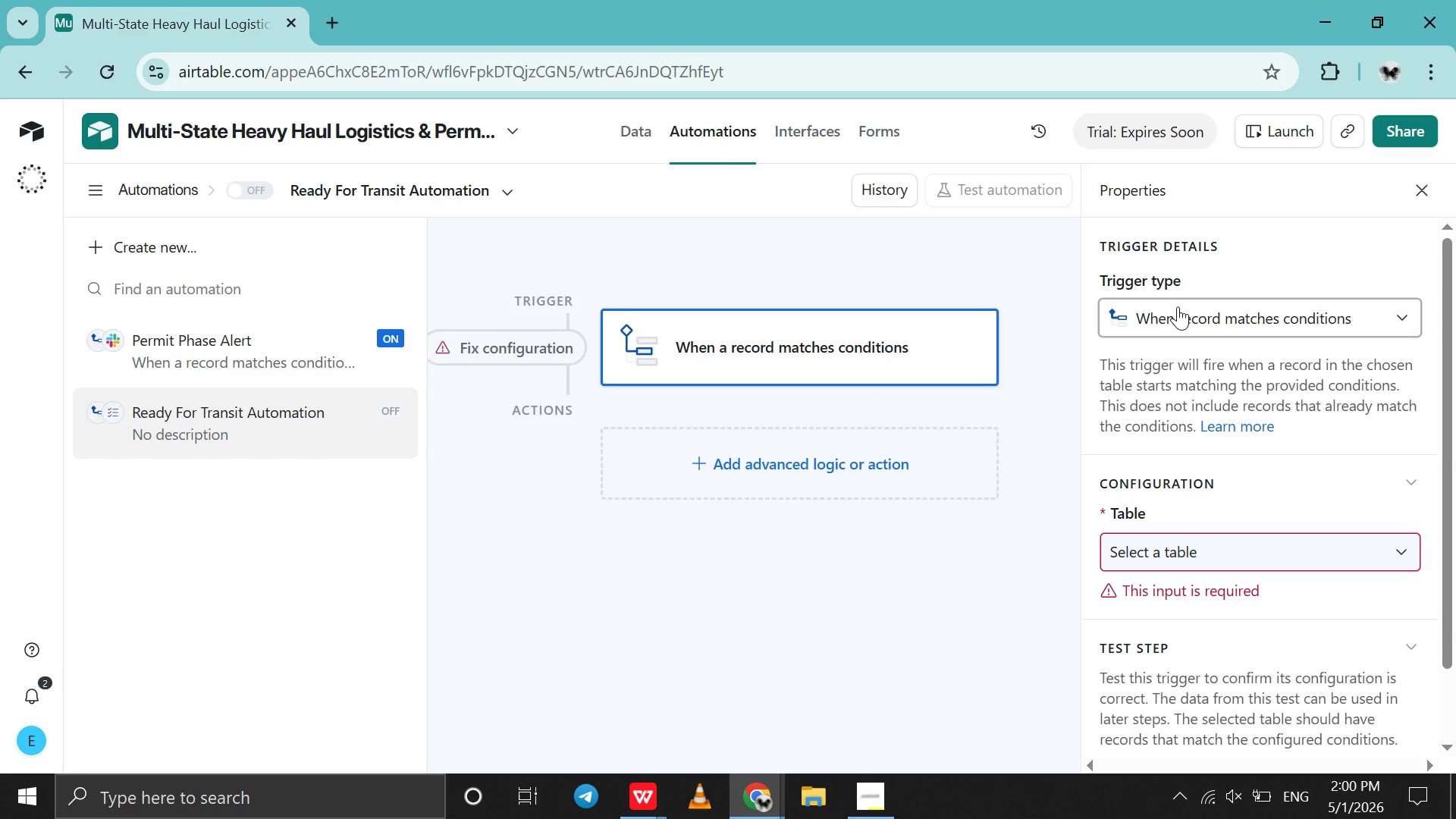 
left_click([1178, 306])
 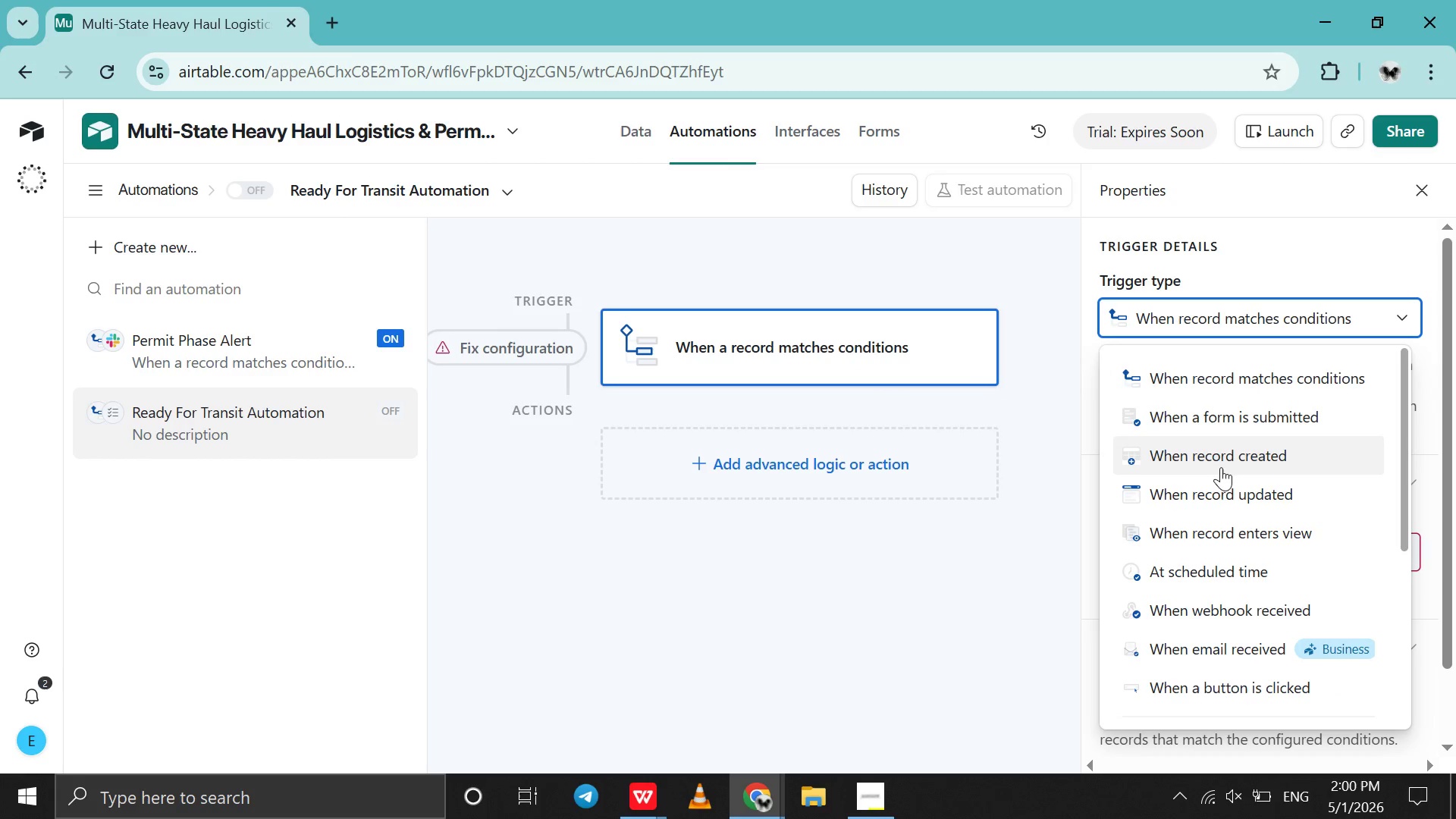 
left_click([1221, 488])
 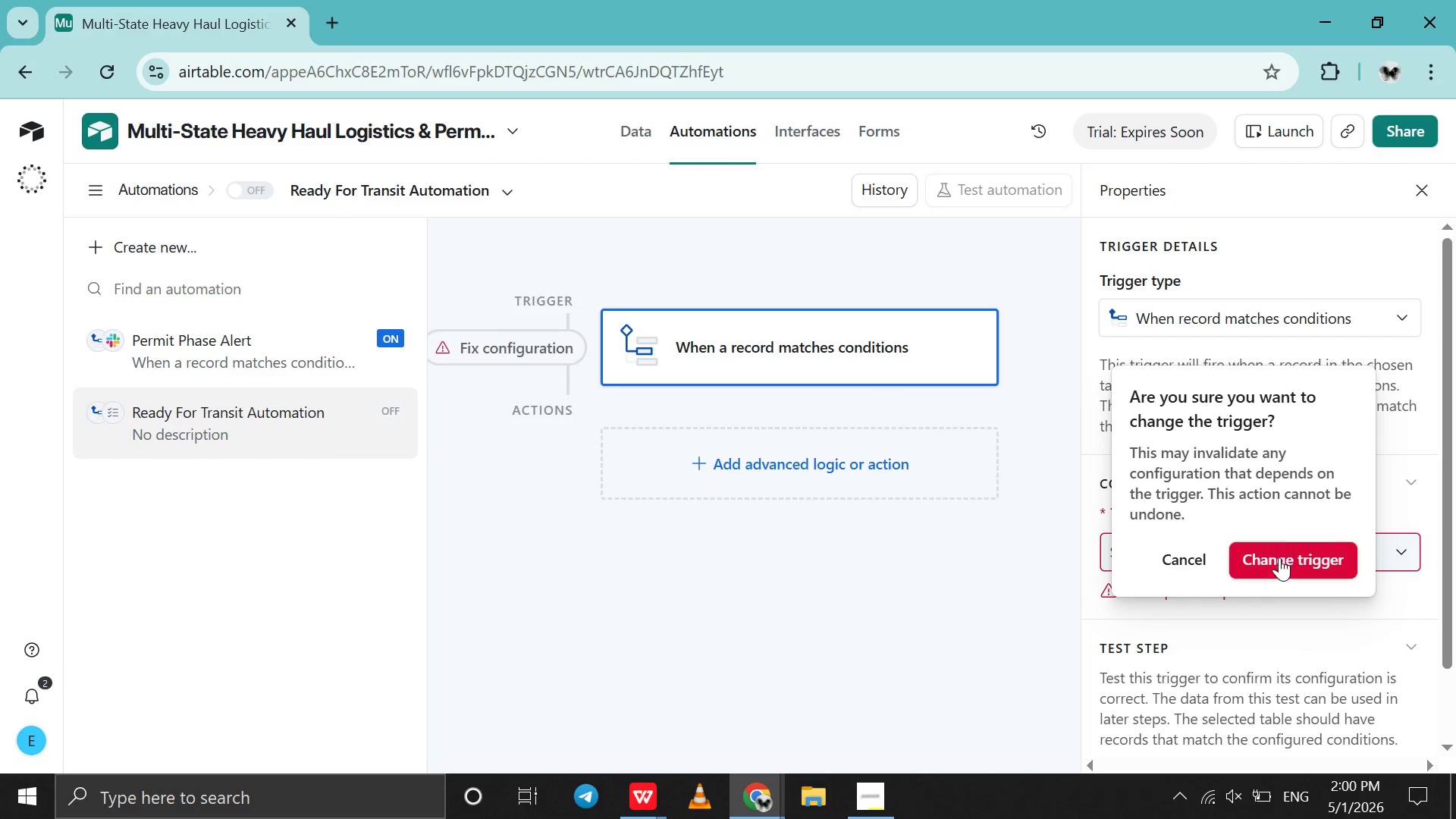 
left_click([1279, 557])
 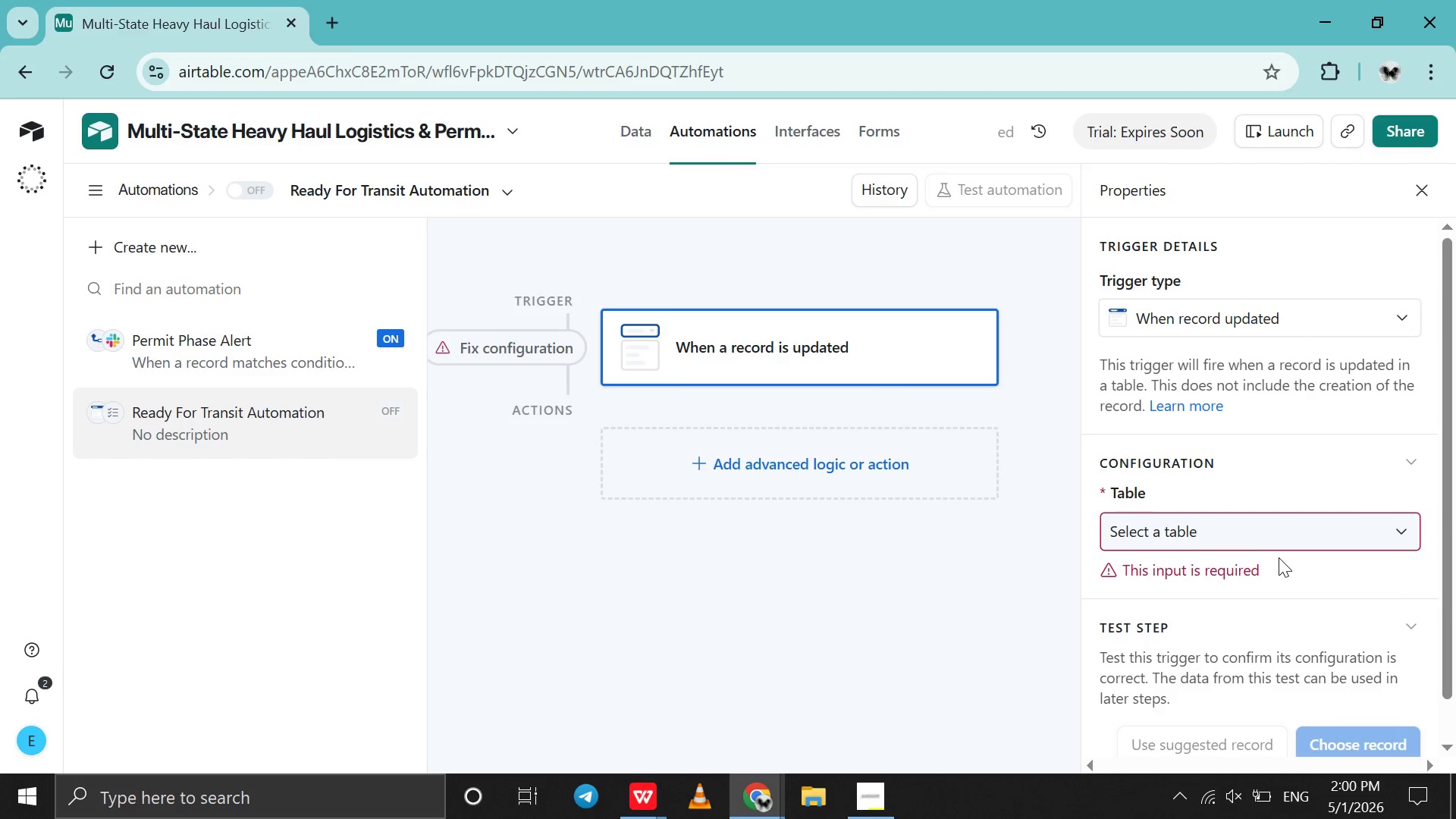 
left_click([1257, 544])
 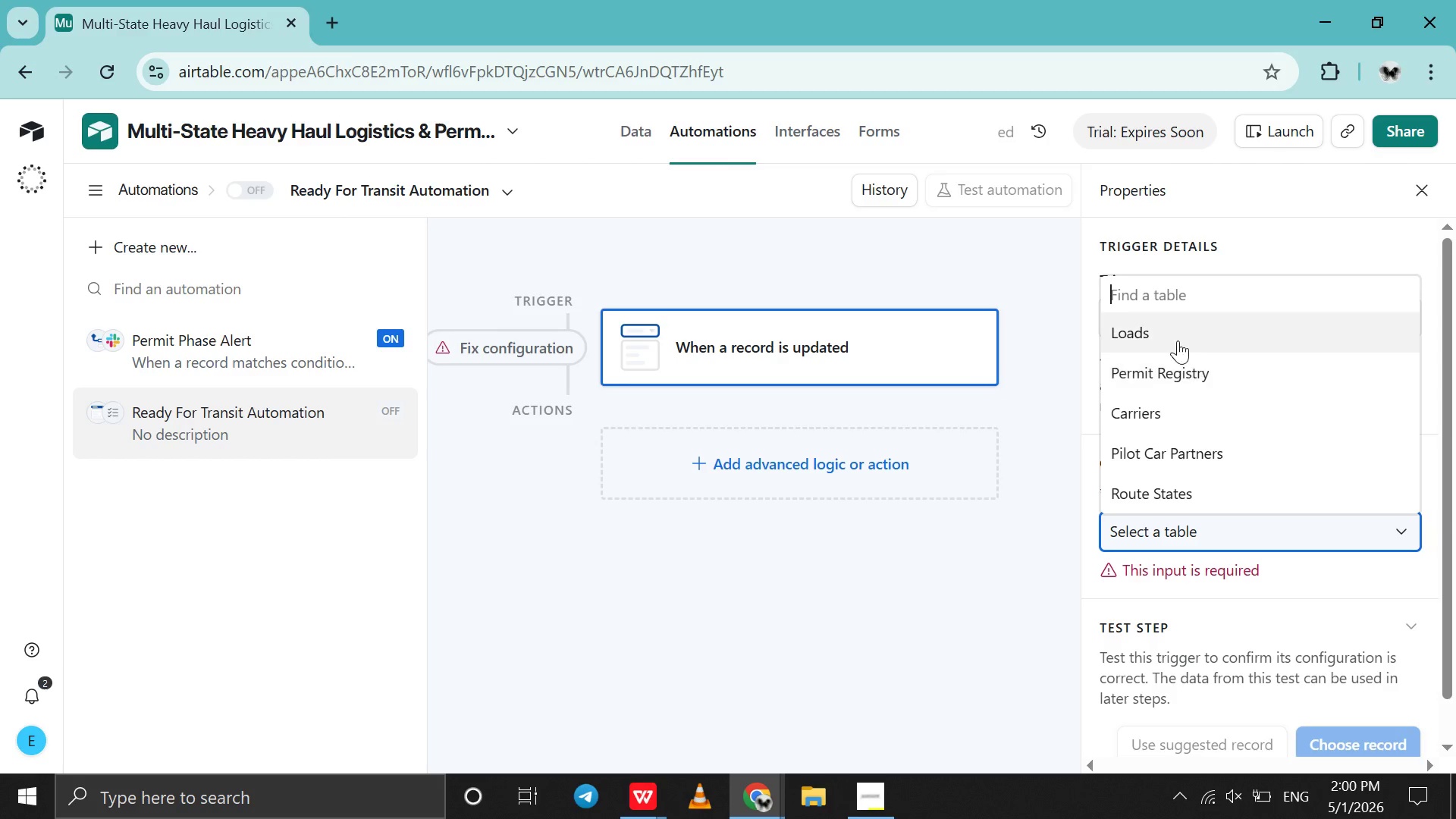 
left_click([1175, 337])
 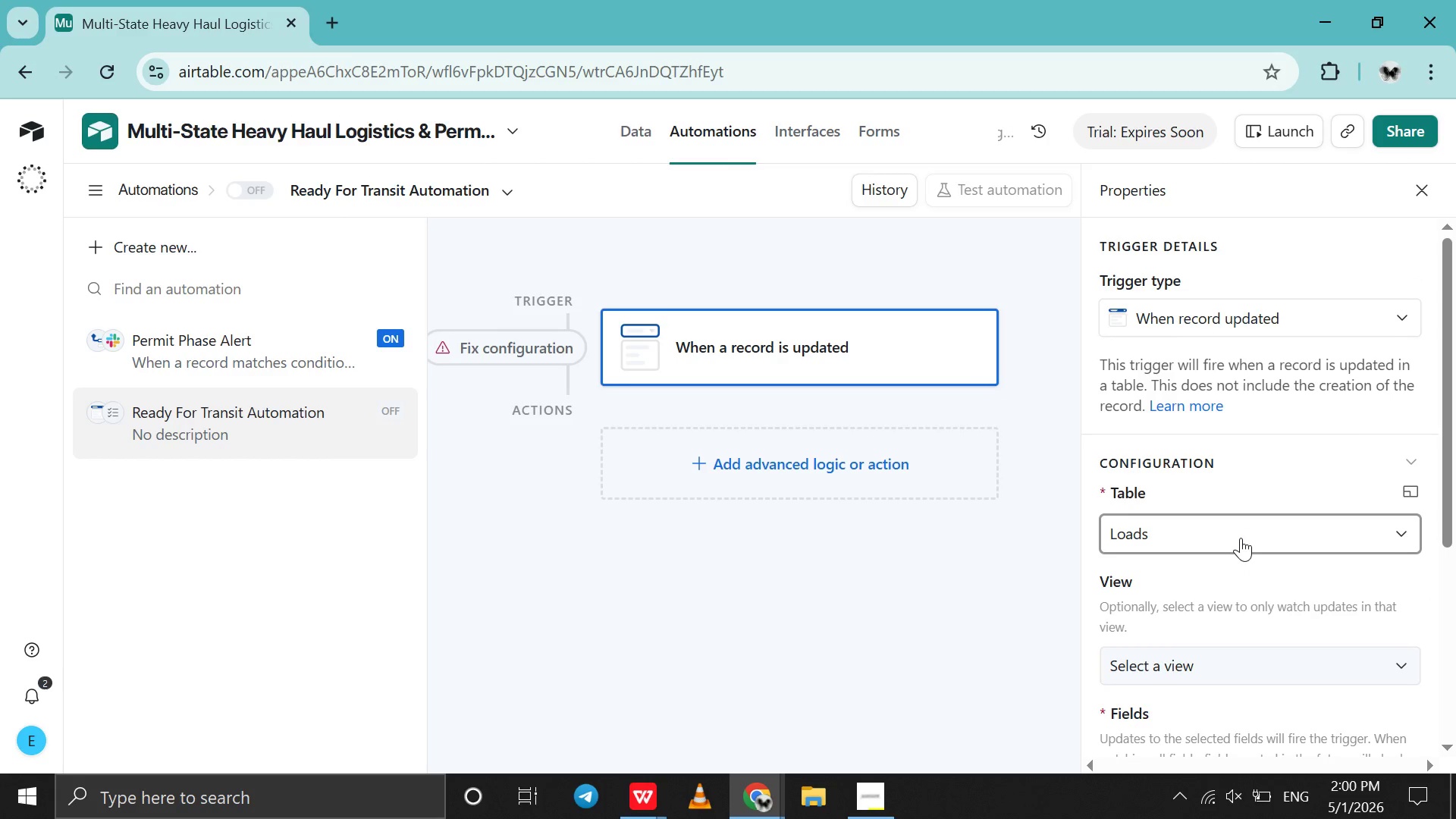 
scroll: coordinate [1241, 538], scroll_direction: down, amount: 3.0
 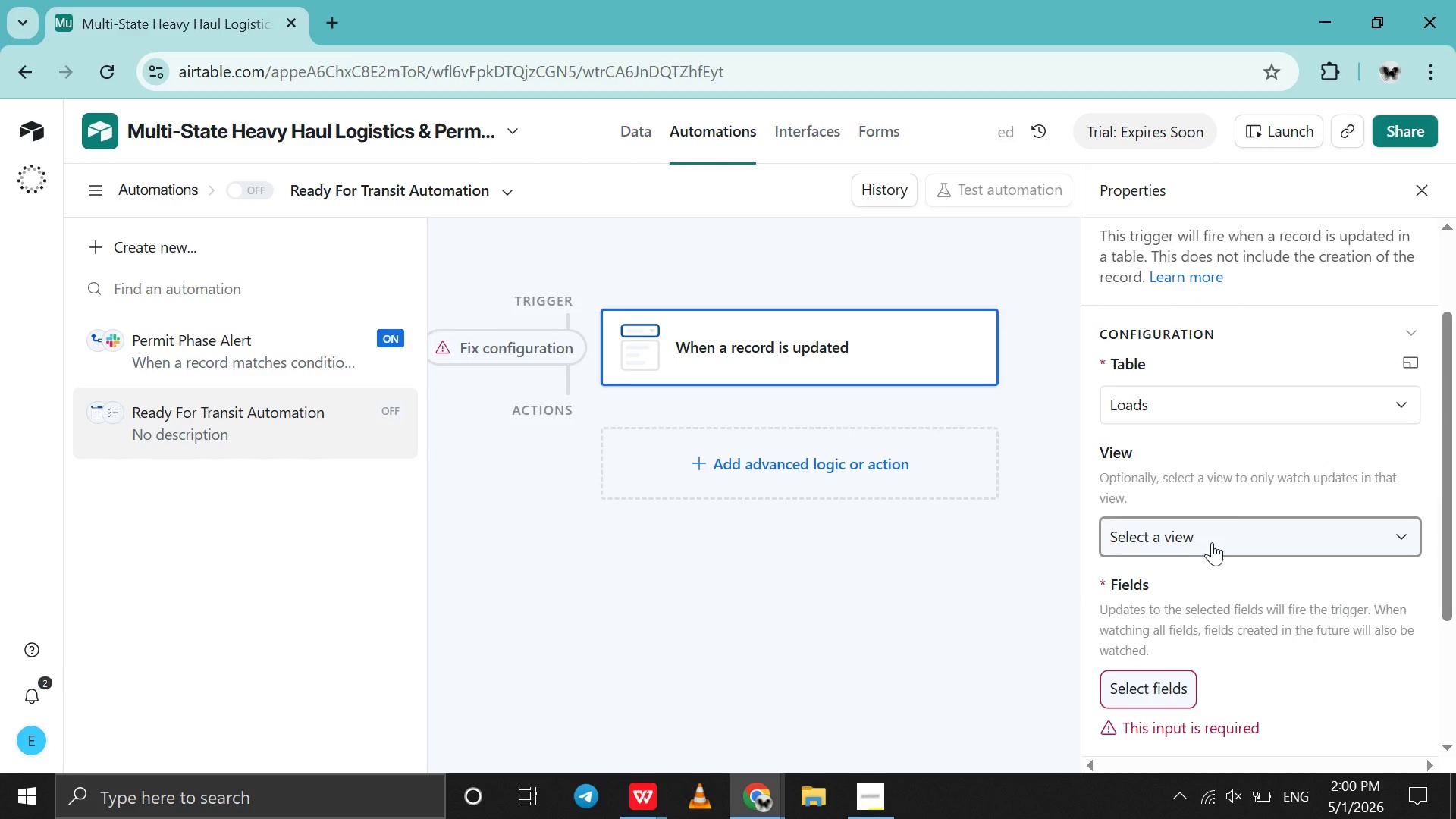 
left_click([1212, 542])
 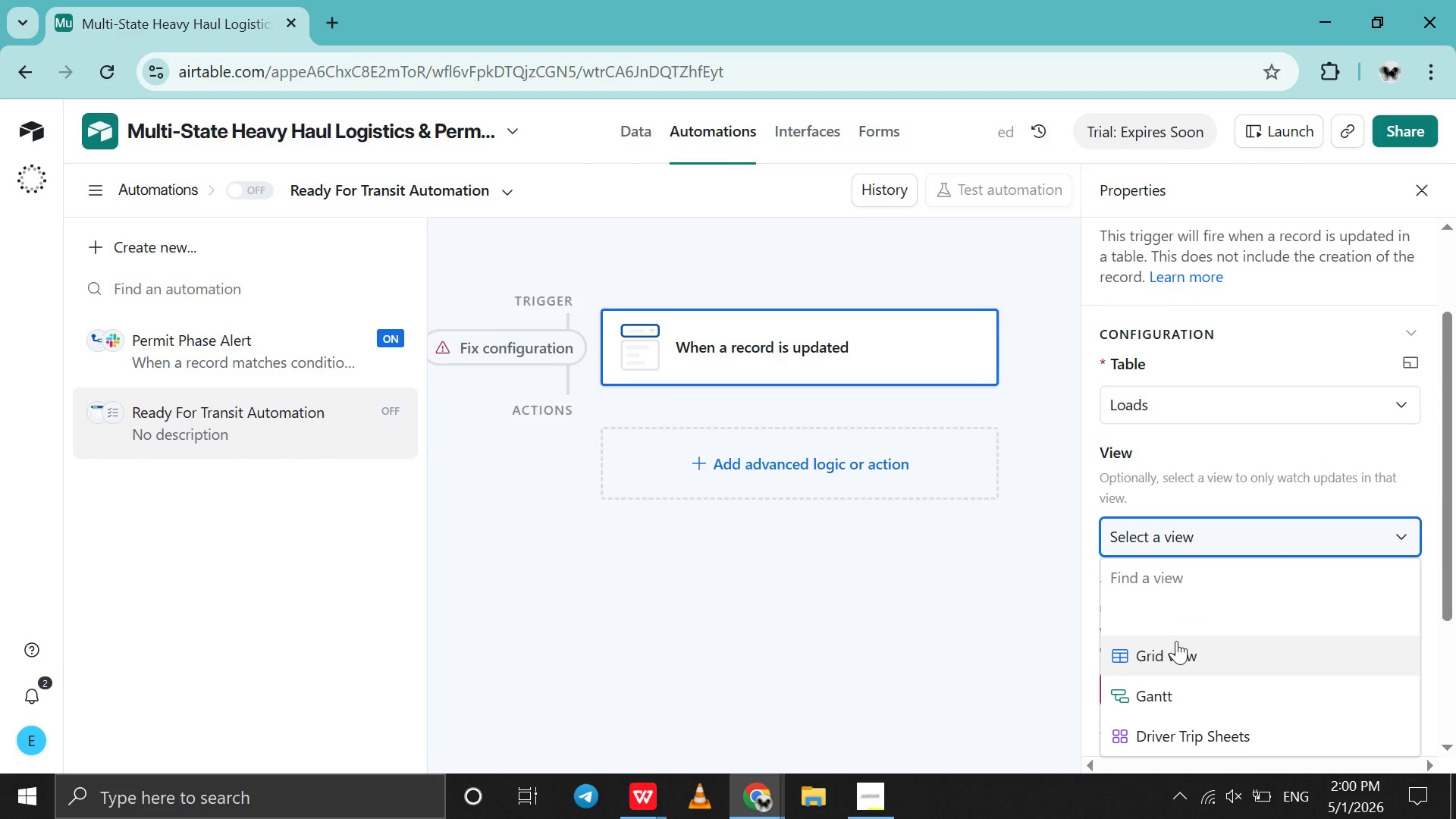 
left_click([1176, 641])
 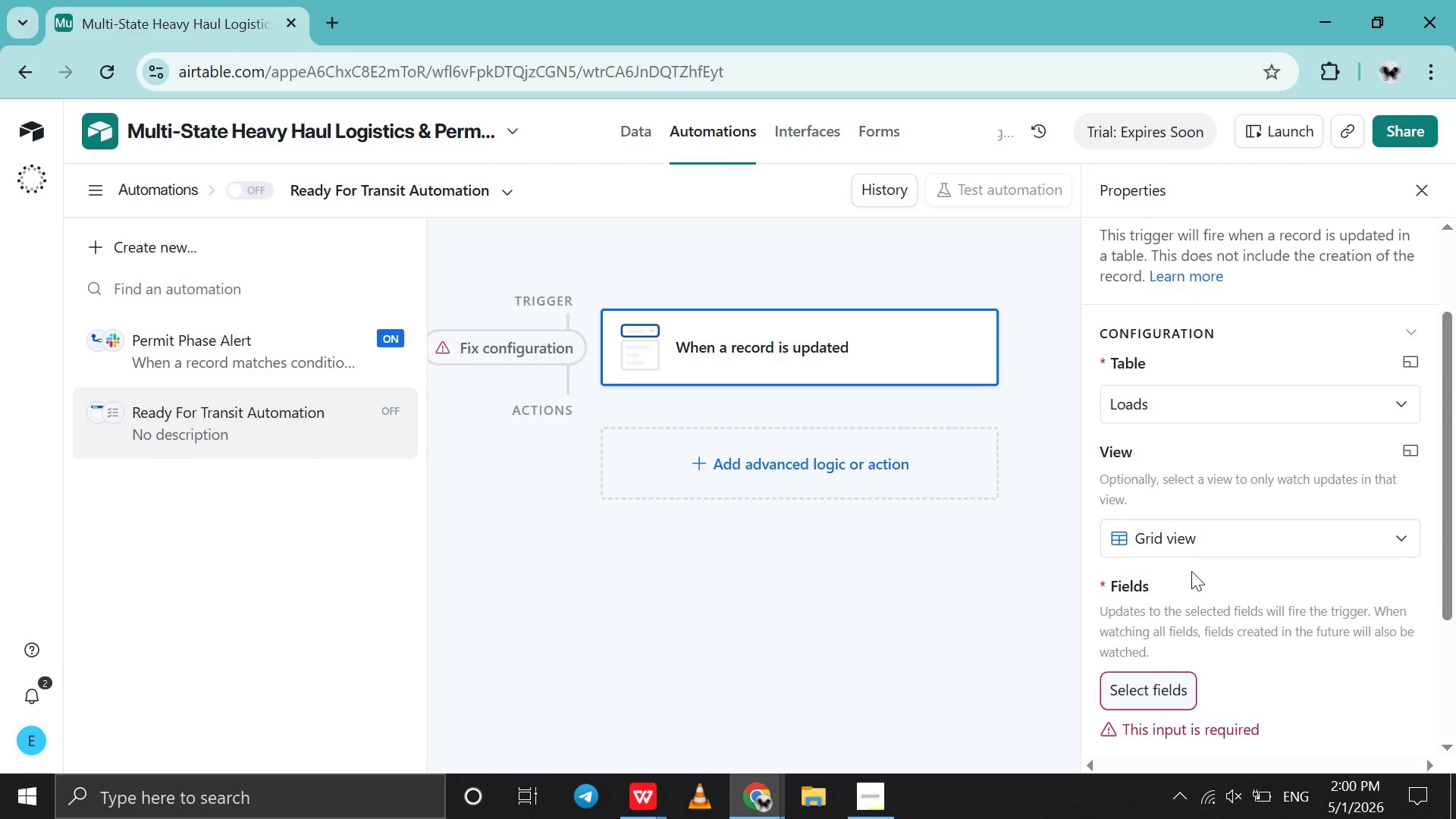 
scroll: coordinate [1191, 571], scroll_direction: down, amount: 4.0
 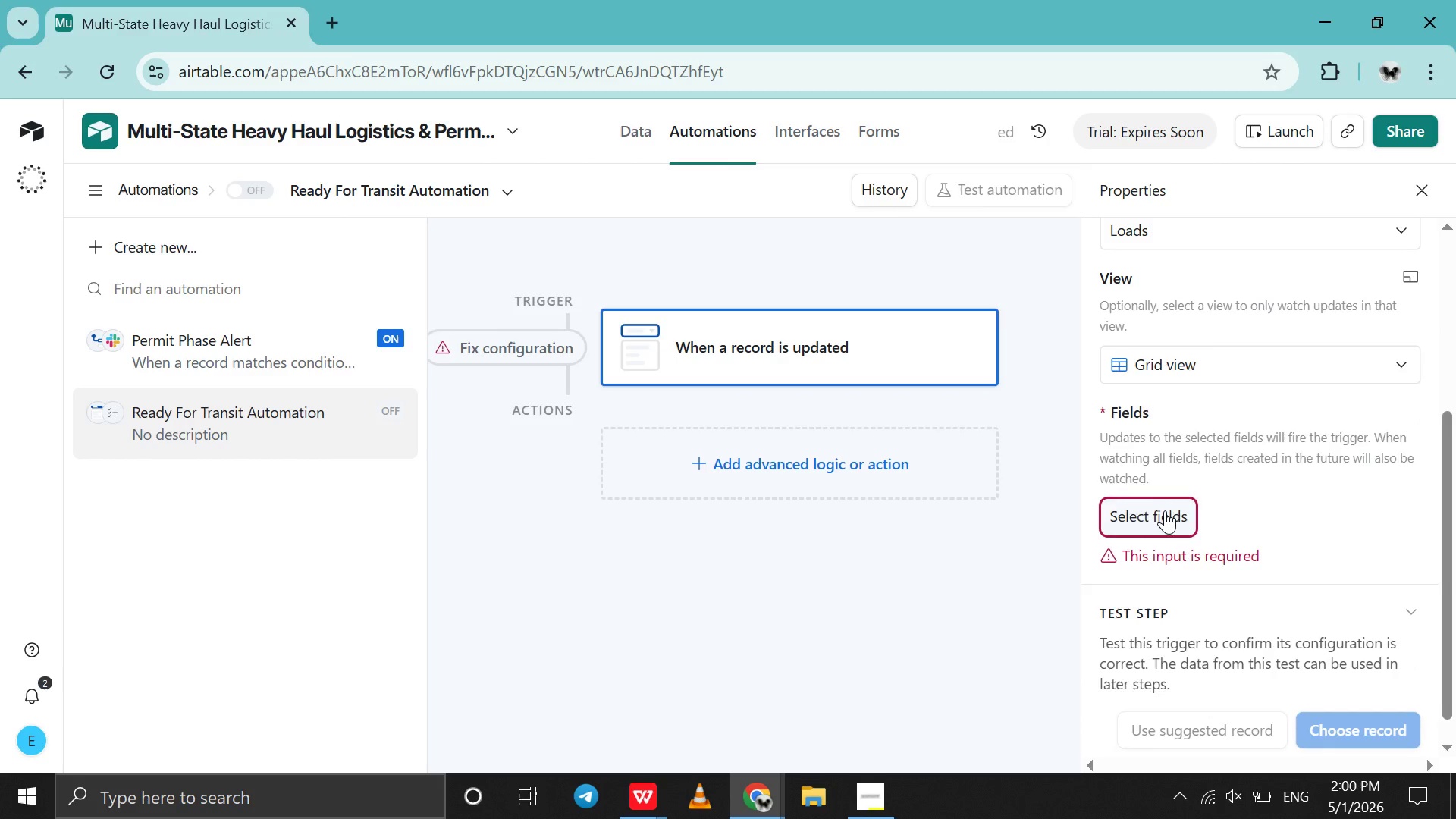 
left_click([1165, 510])
 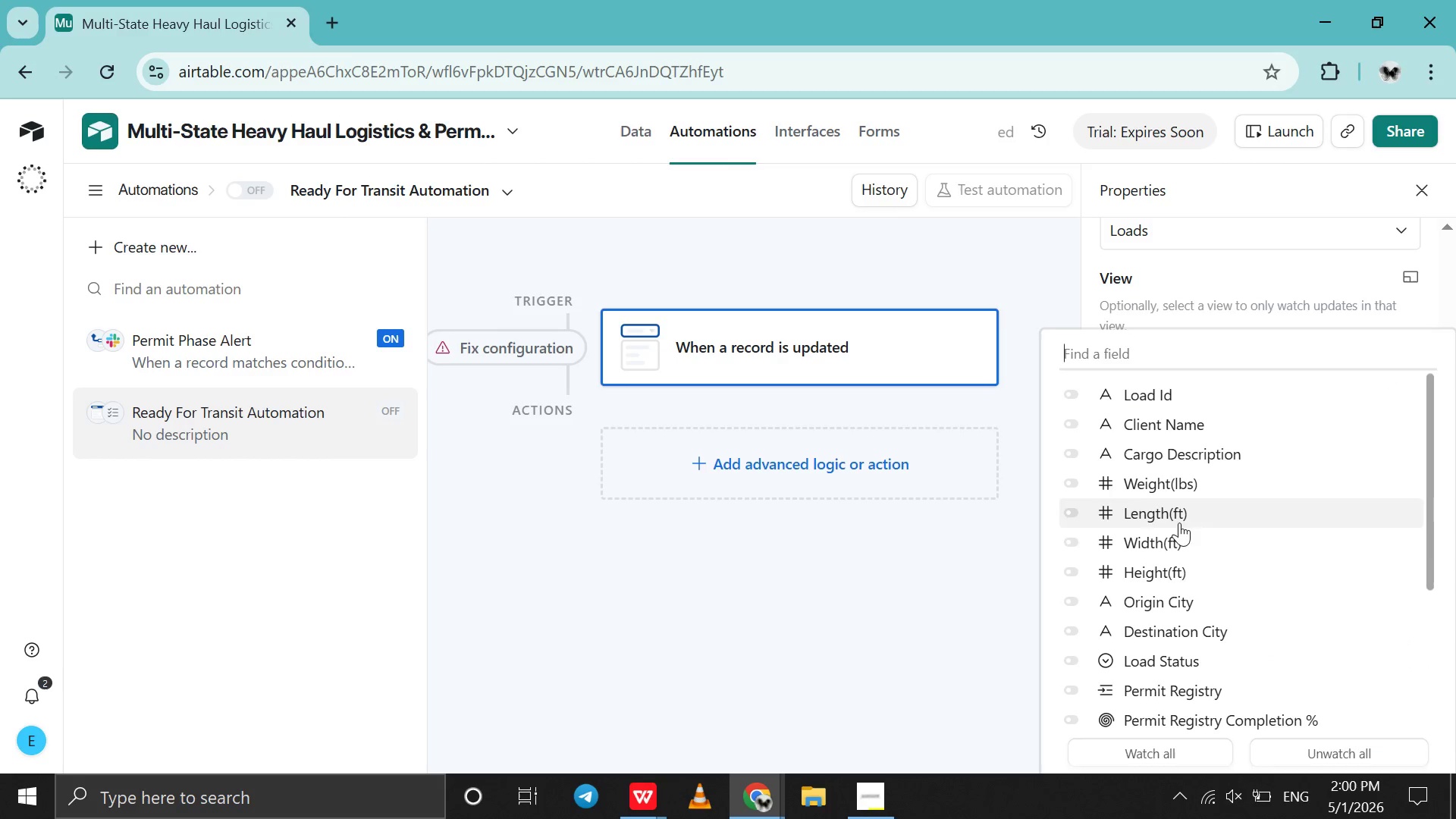 
scroll: coordinate [1179, 572], scroll_direction: down, amount: 5.0
 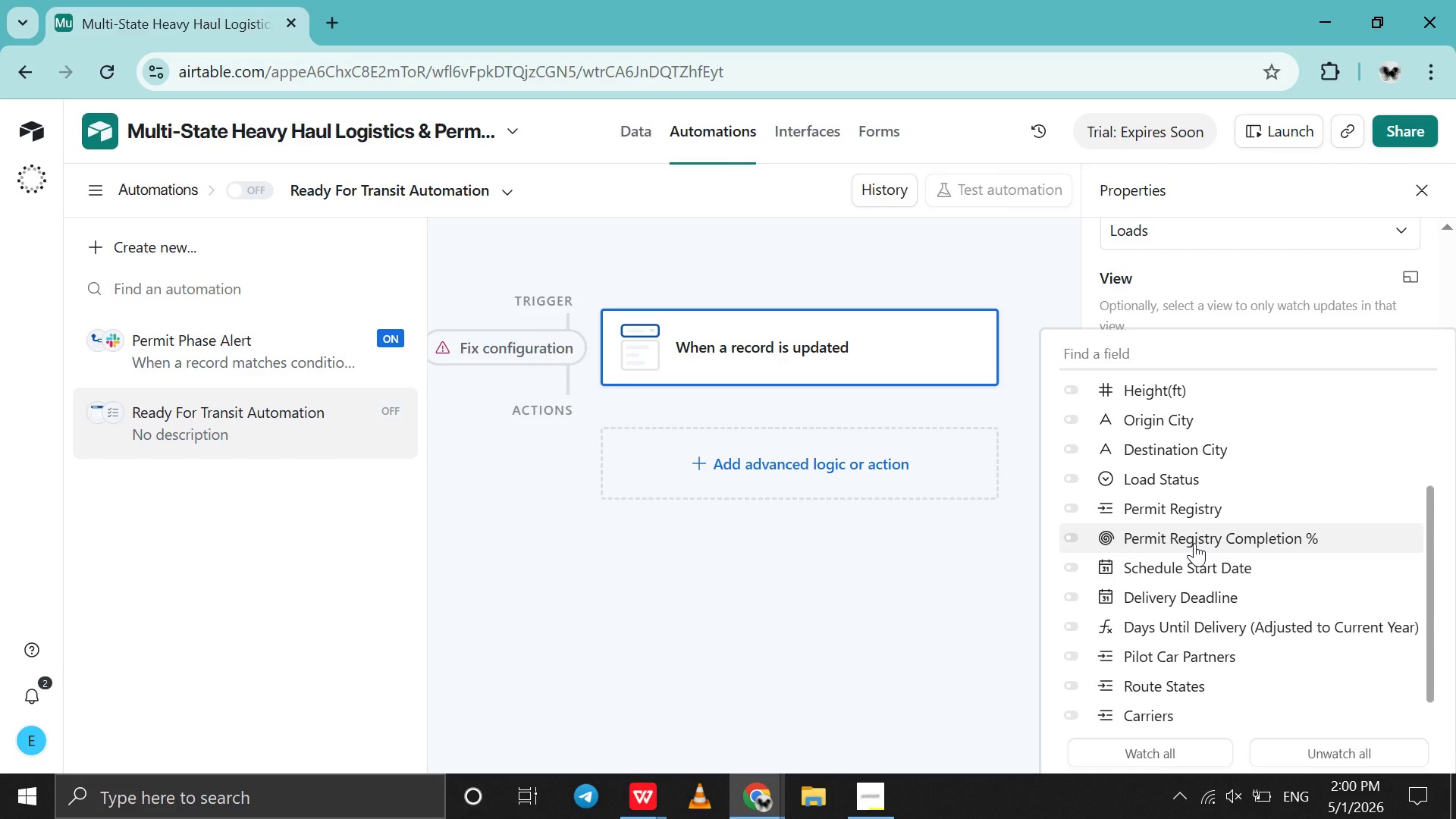 
left_click([1194, 542])
 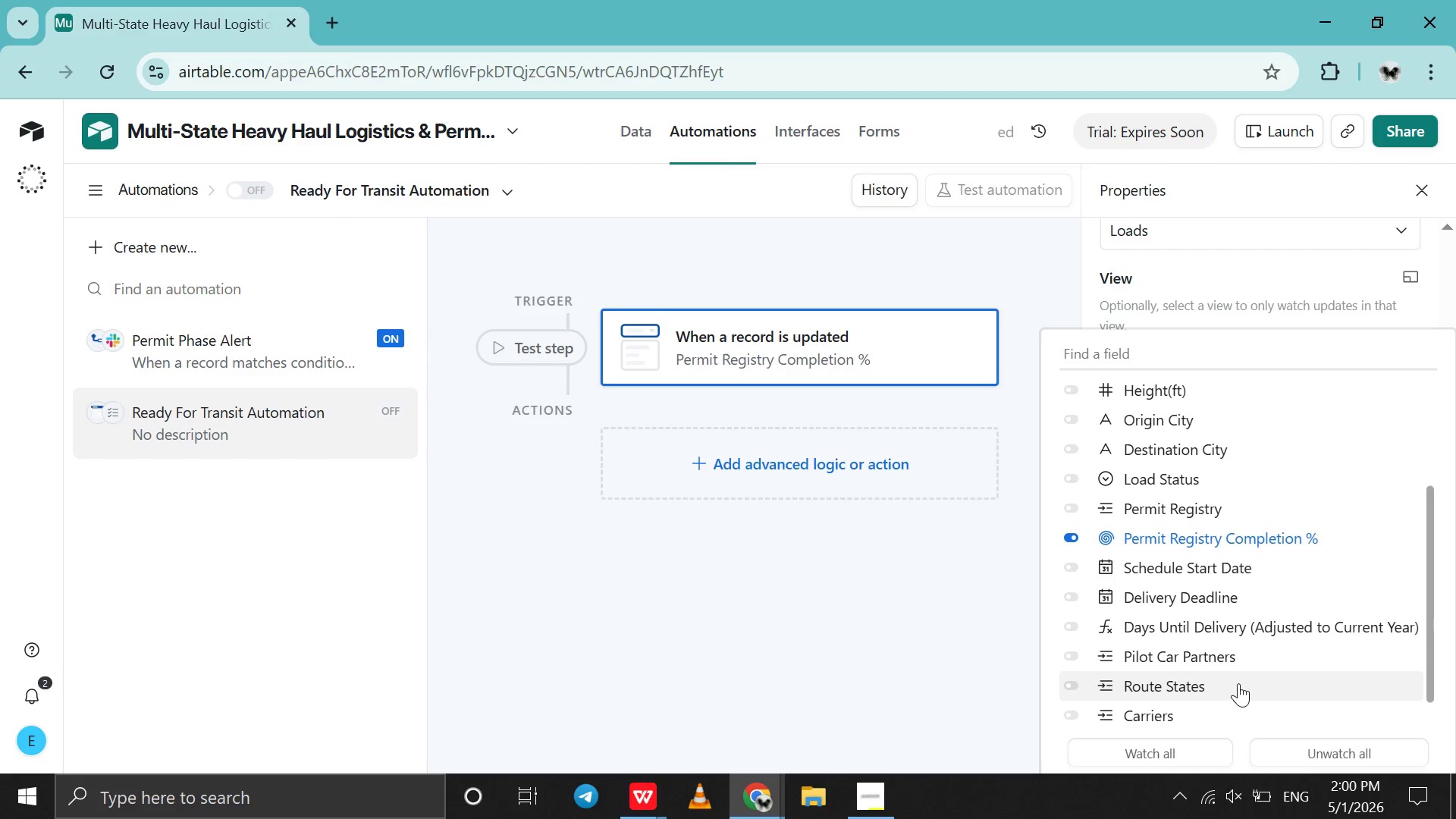 
scroll: coordinate [1238, 683], scroll_direction: down, amount: 9.0
 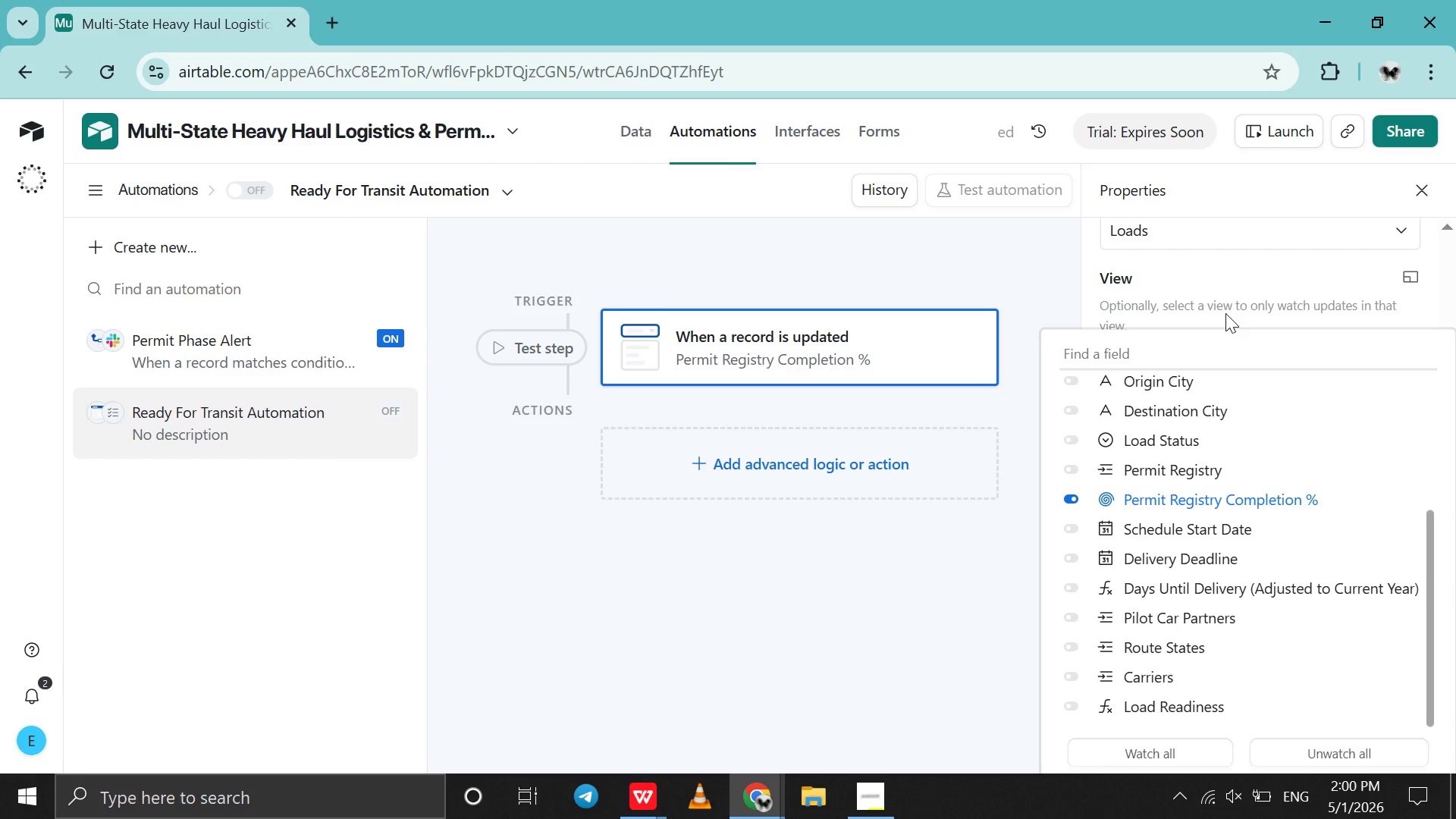 
left_click([1225, 313])
 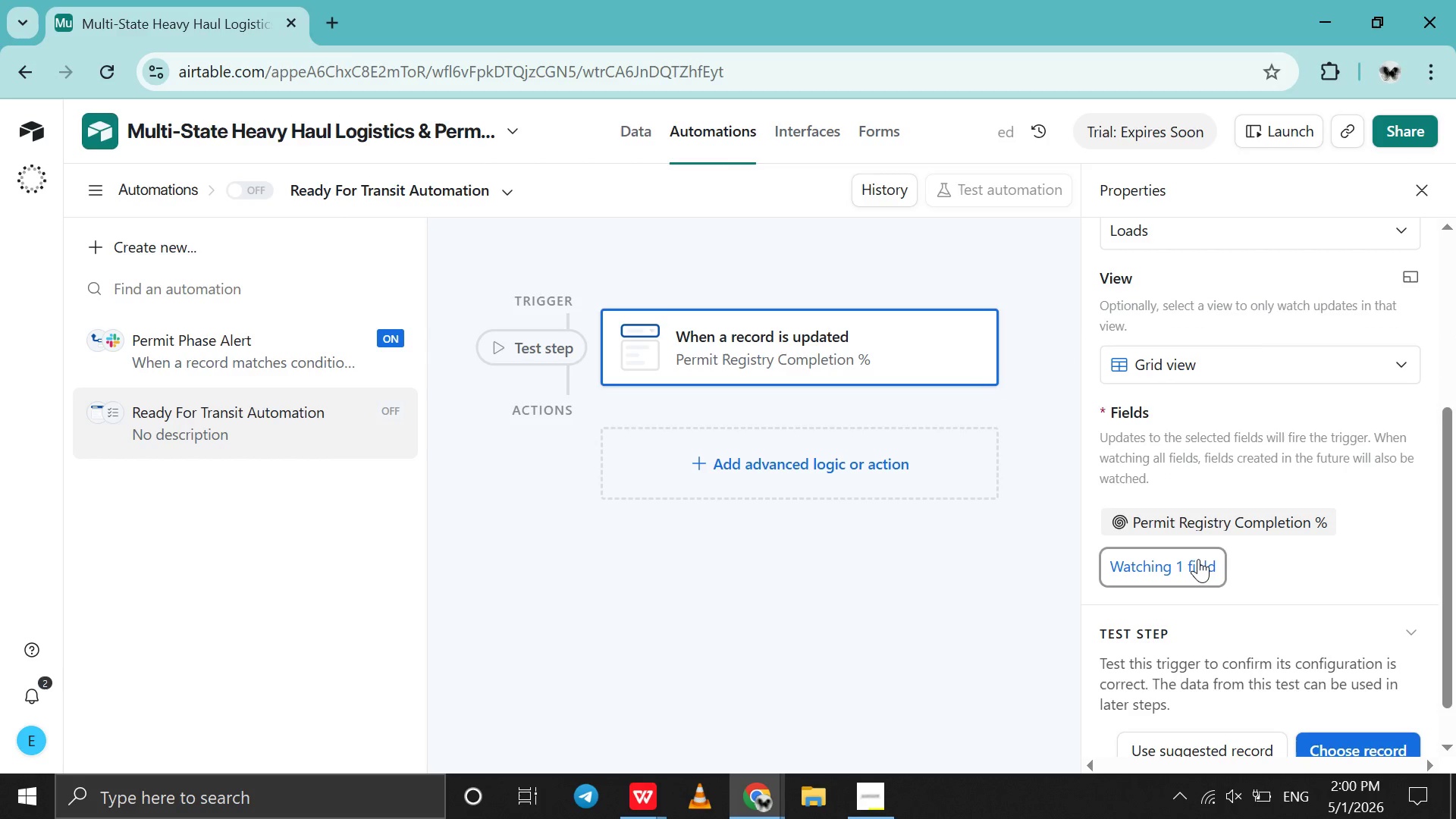 
scroll: coordinate [1198, 559], scroll_direction: down, amount: 4.0
 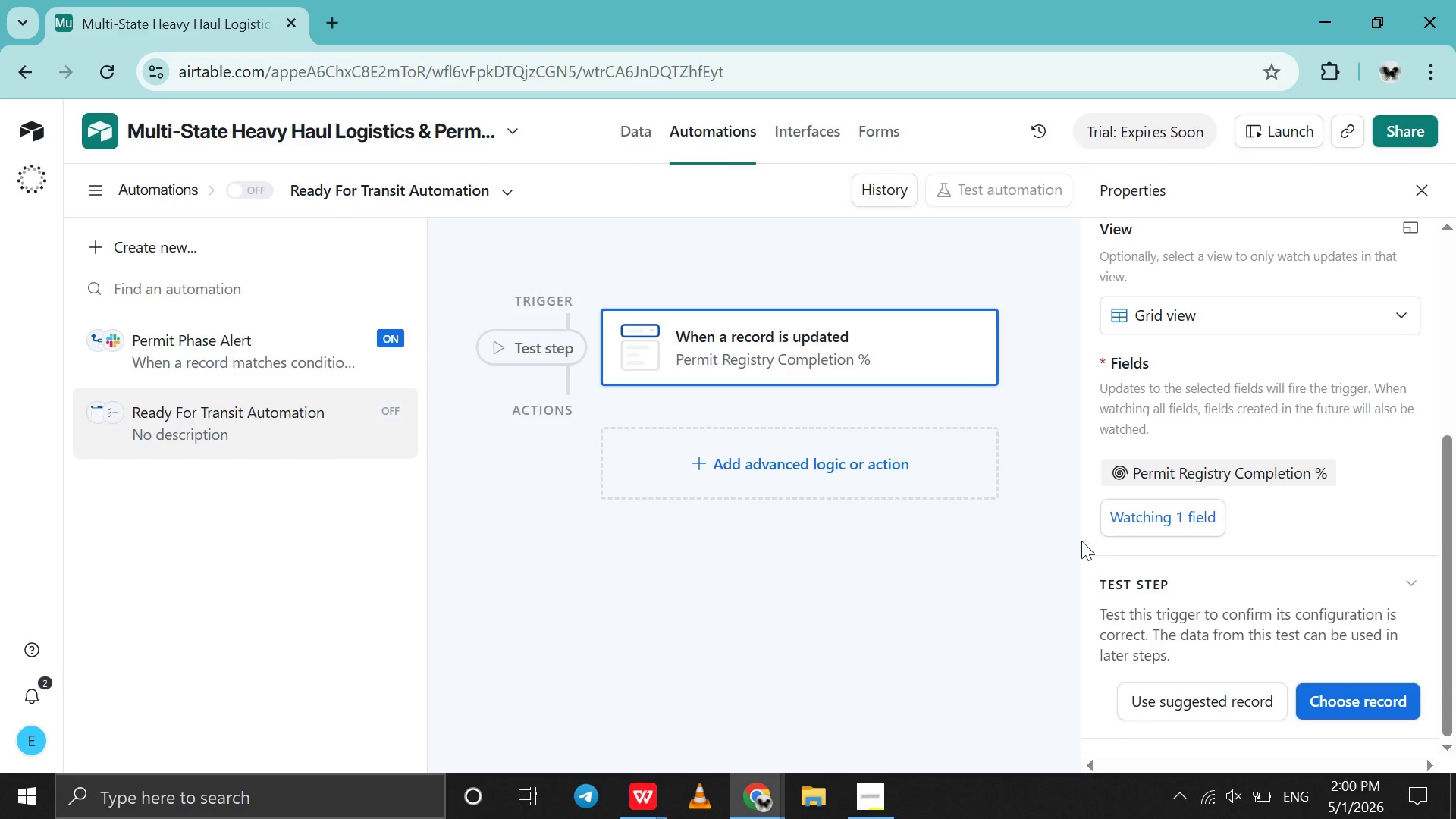 
left_click([877, 446])
 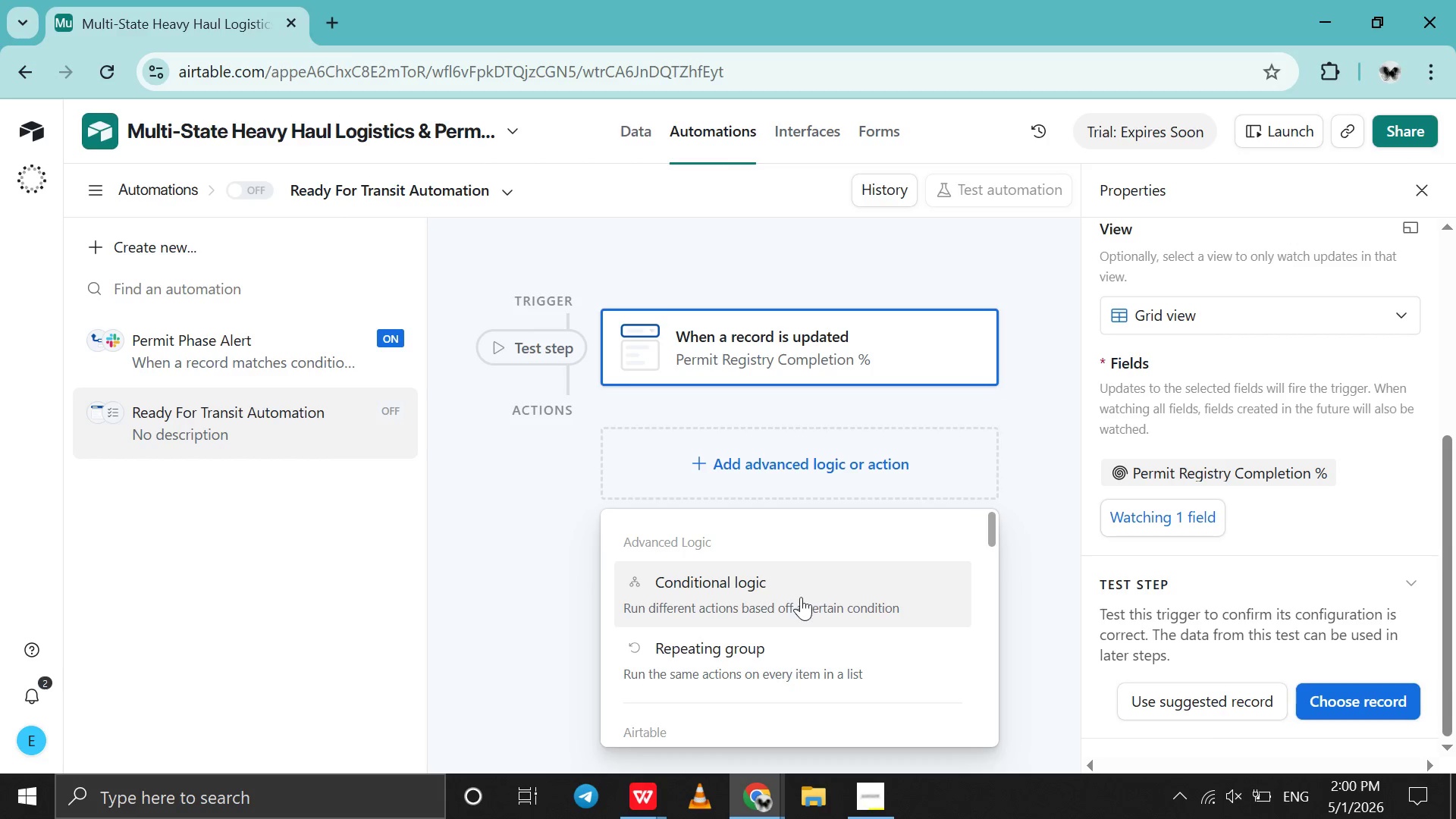 
left_click([799, 598])
 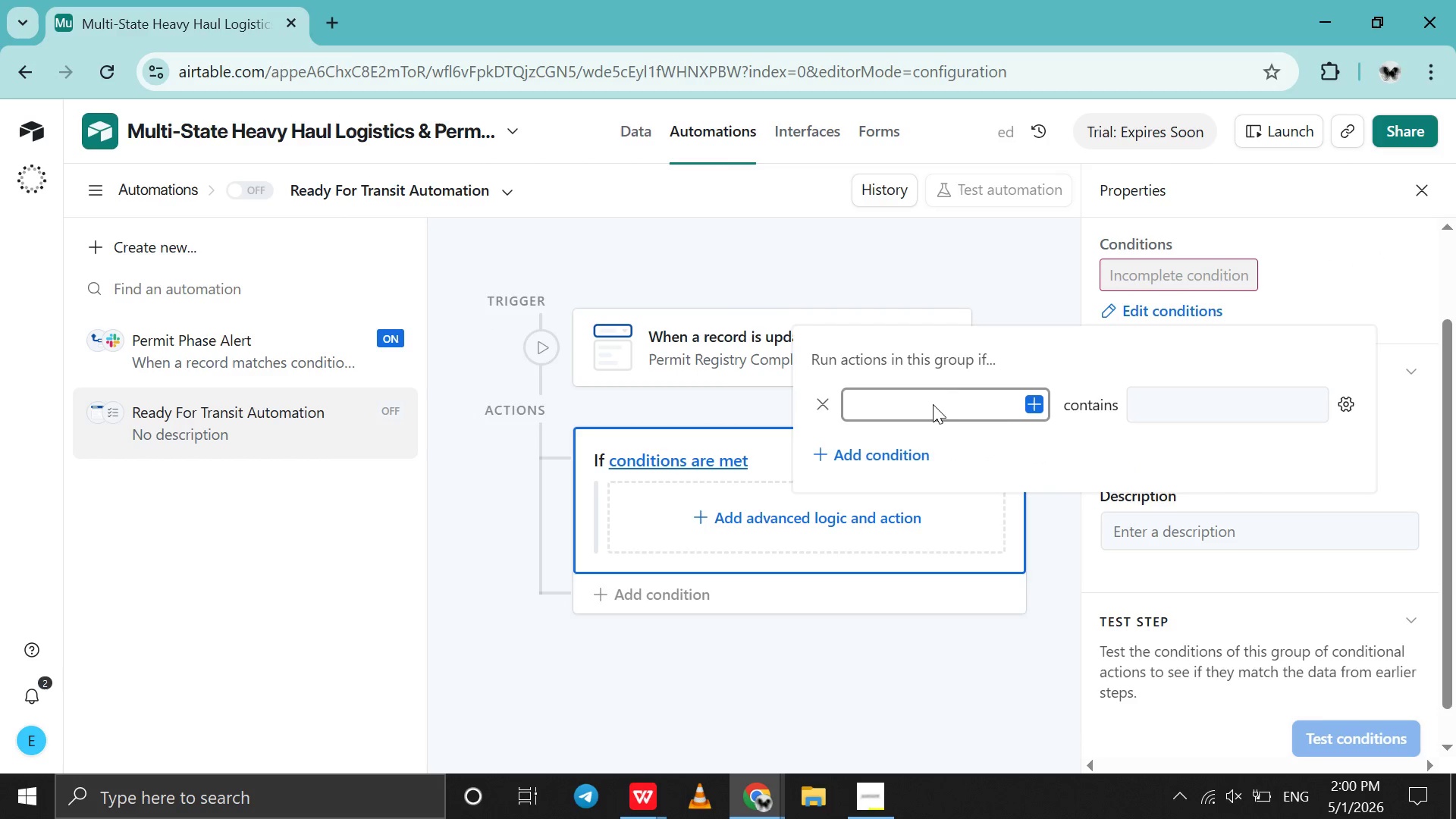 
left_click([1042, 402])
 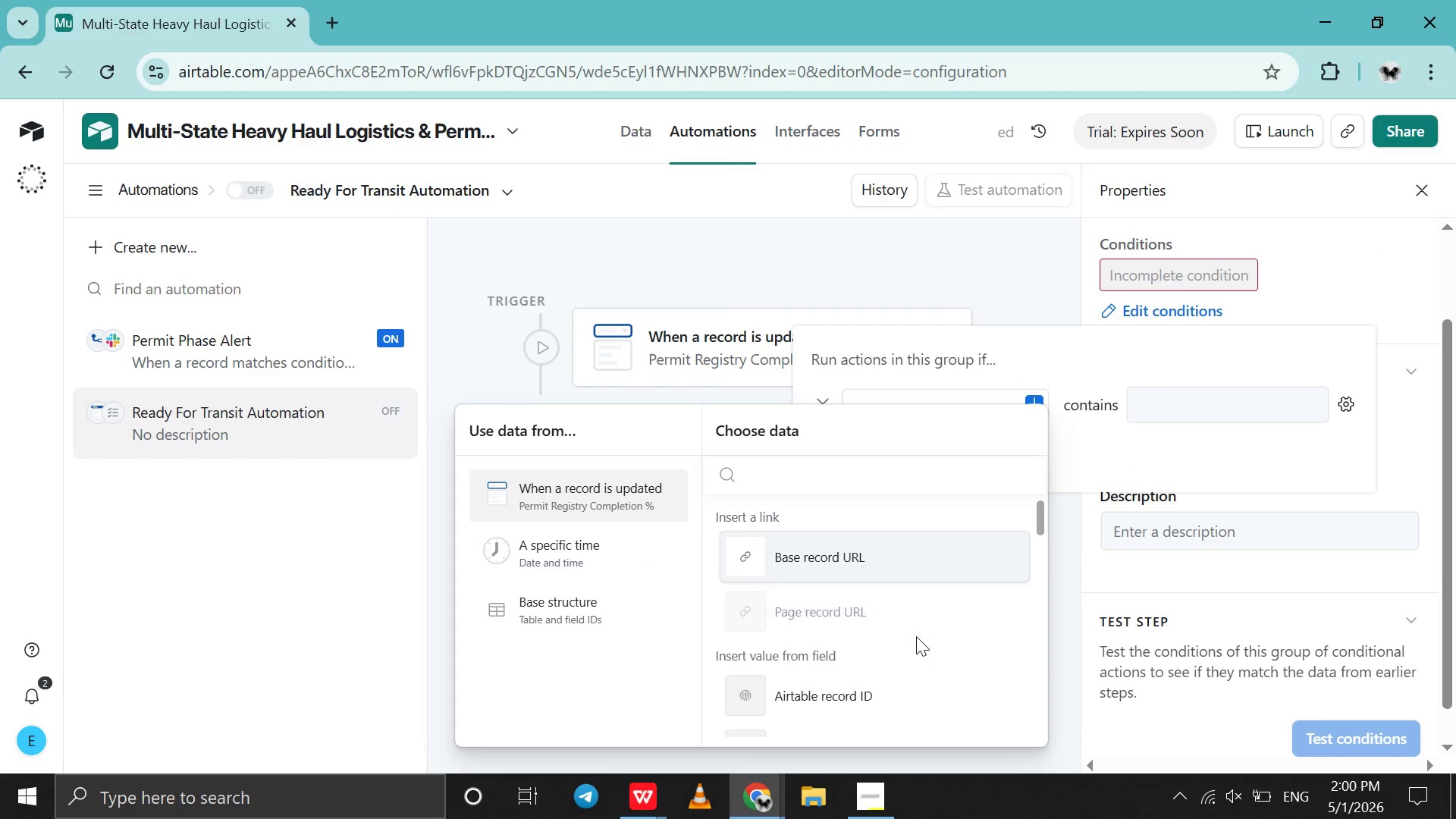 
scroll: coordinate [916, 636], scroll_direction: down, amount: 20.0
 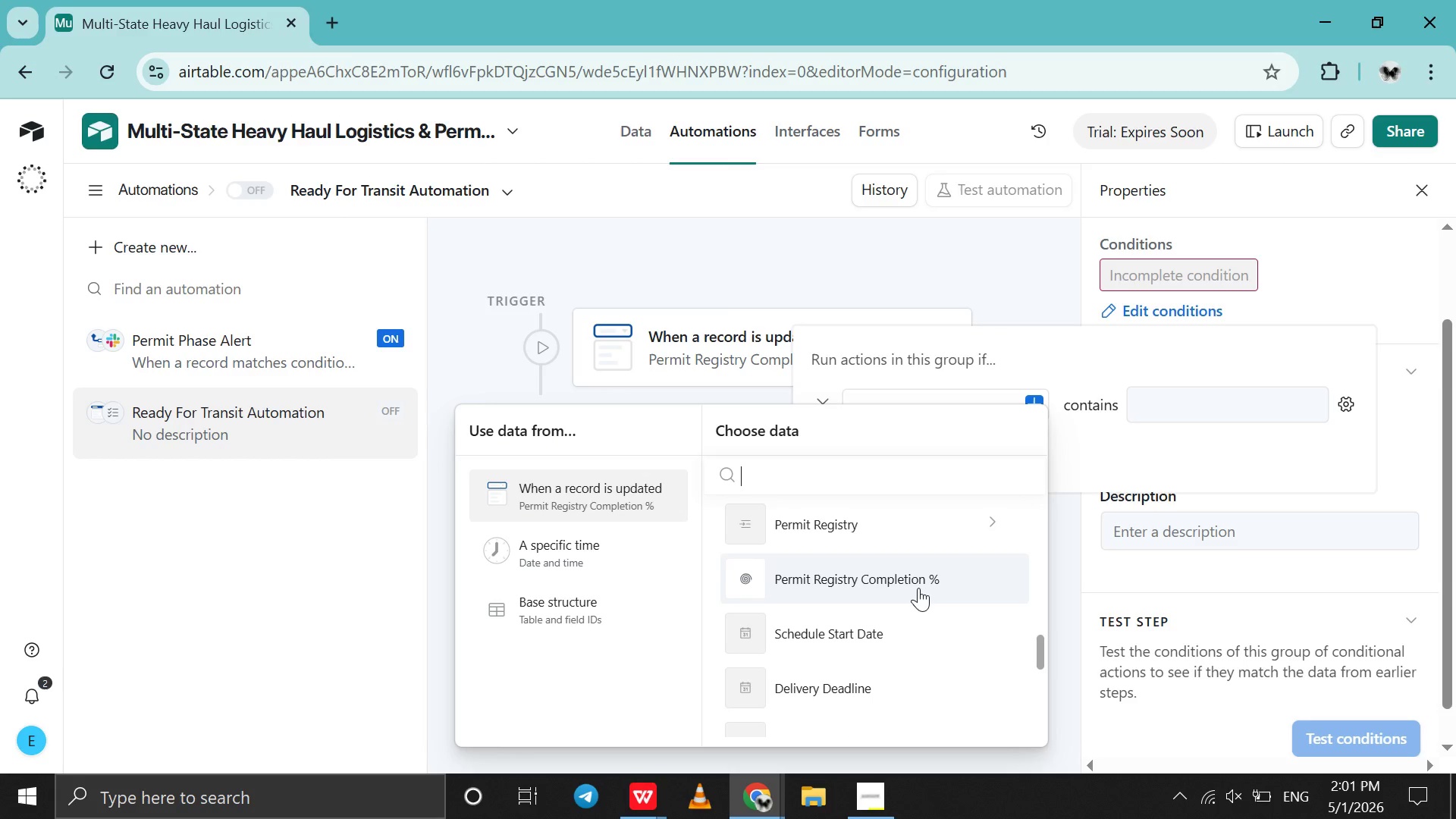 
left_click([918, 588])
 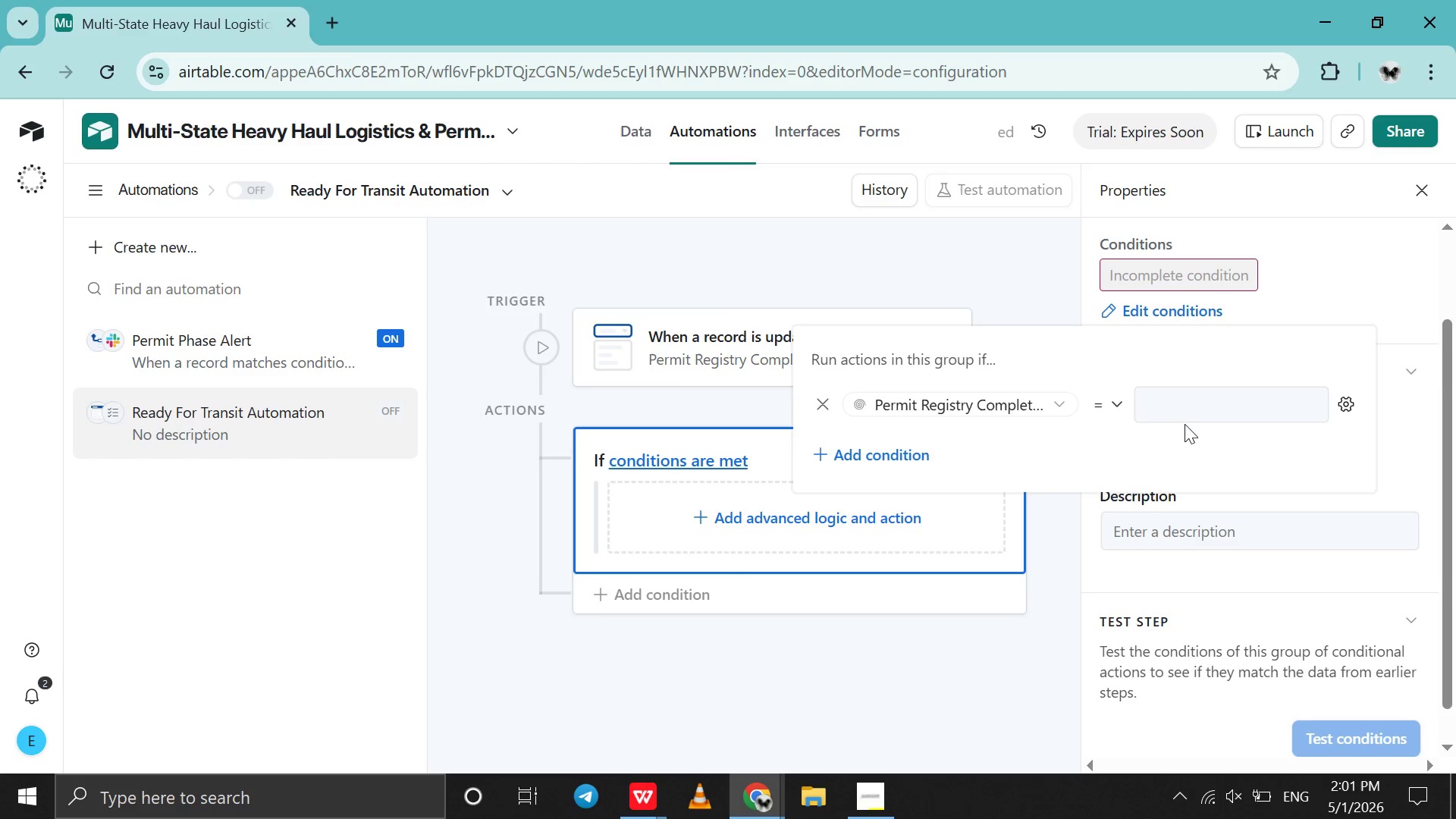 
left_click([1203, 400])
 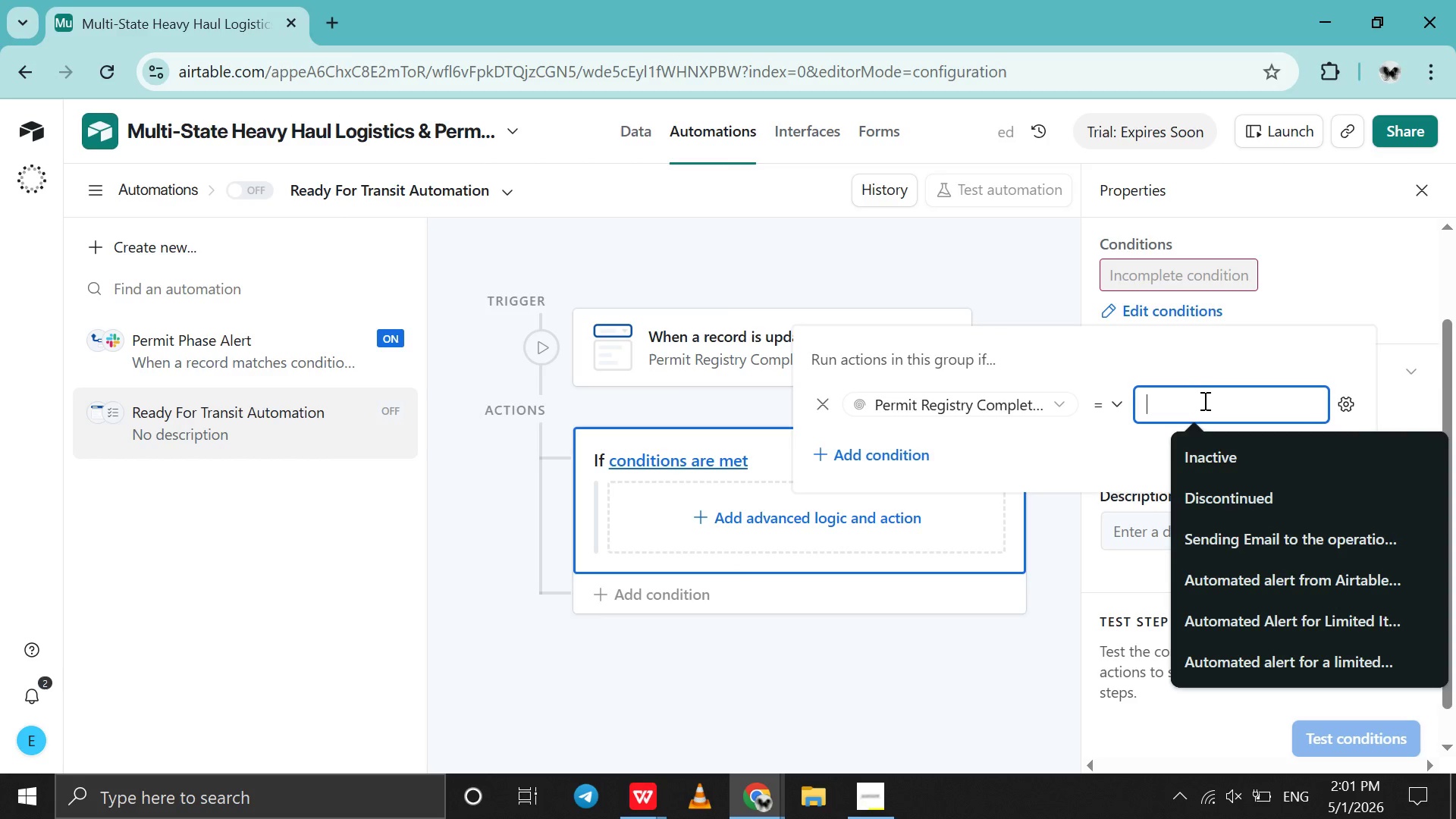 
key(1)
 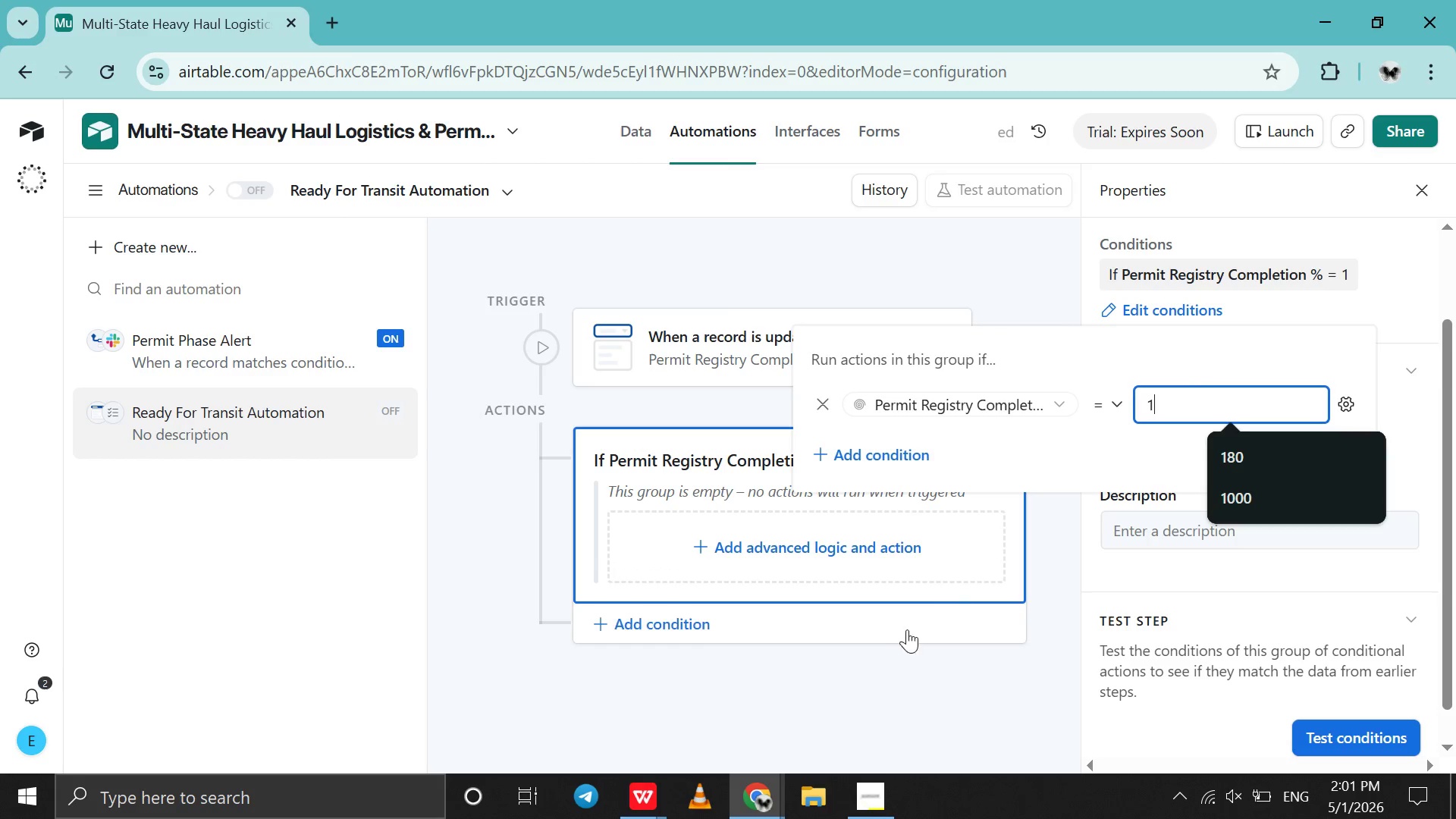 
left_click([937, 548])
 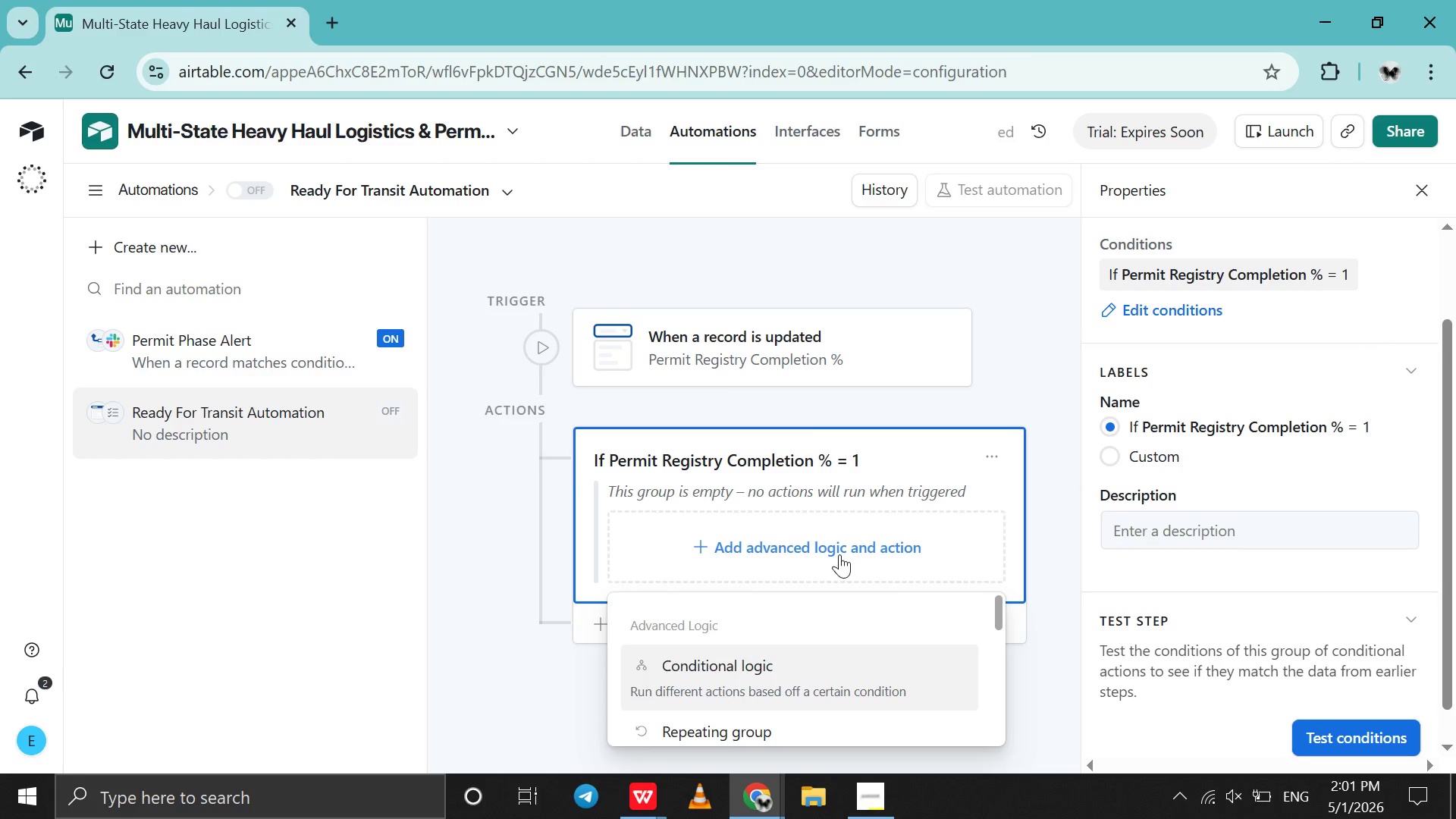 
left_click([839, 554])
 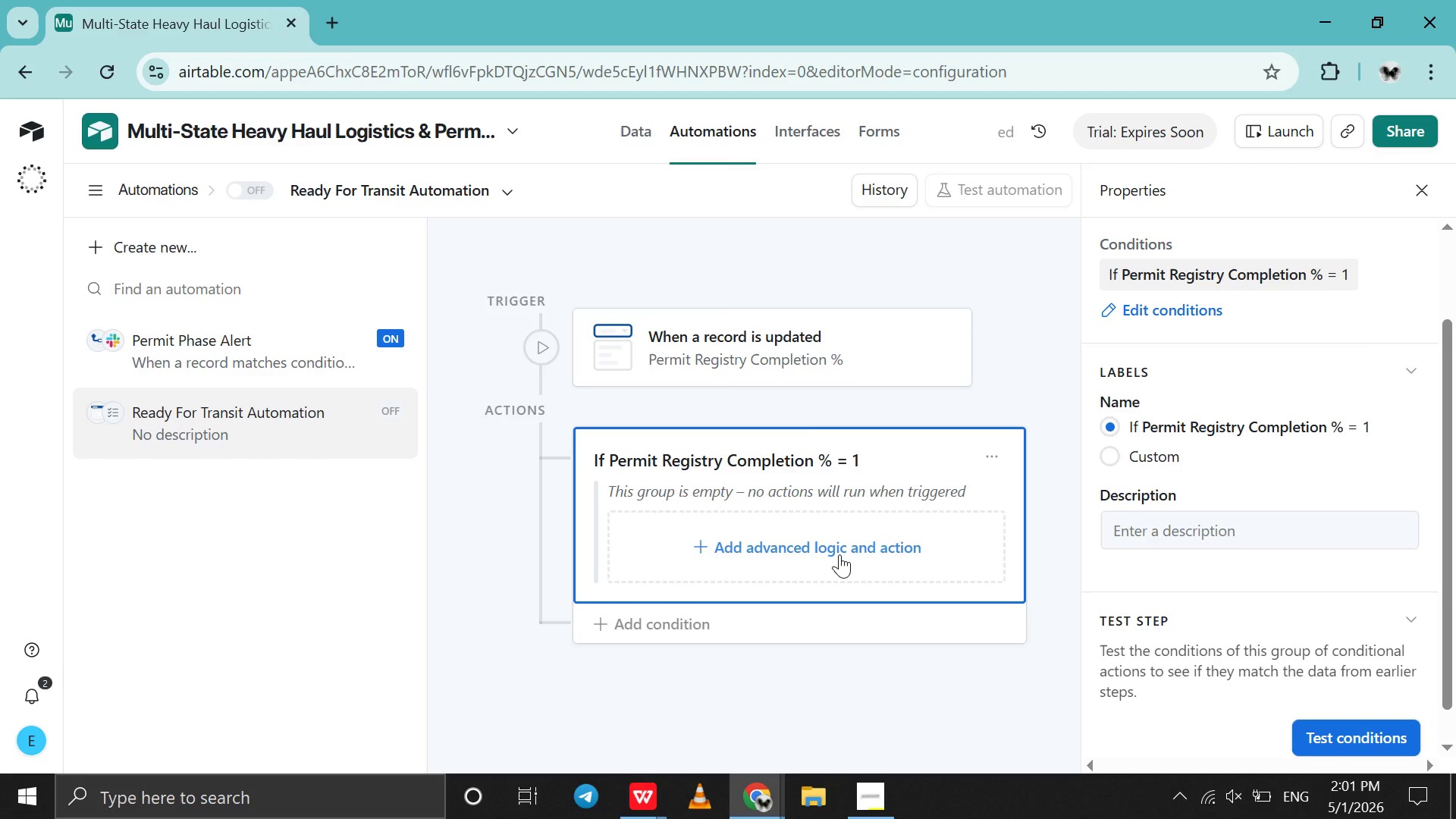 
left_click([839, 554])
 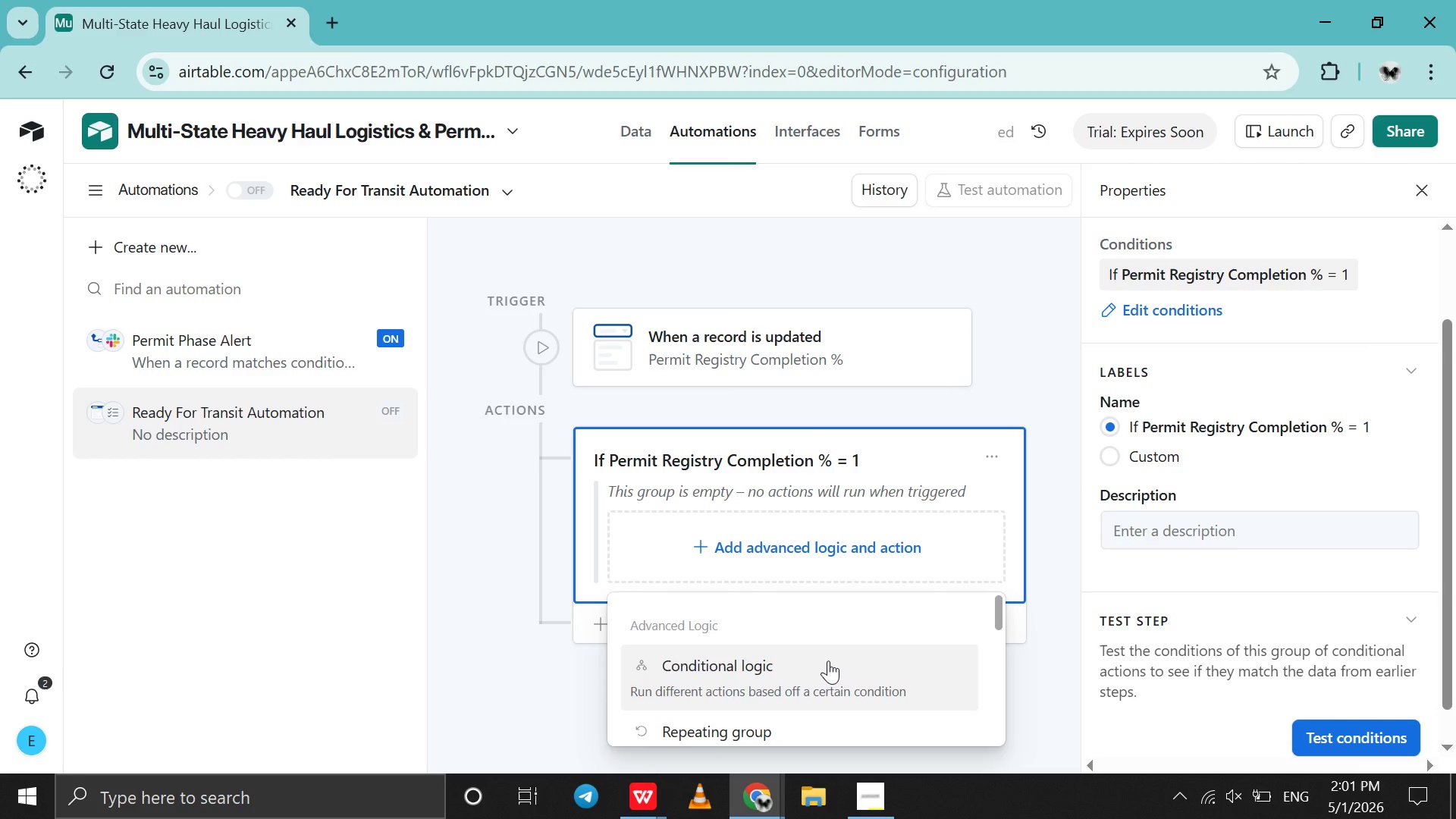 
scroll: coordinate [828, 661], scroll_direction: down, amount: 8.0
 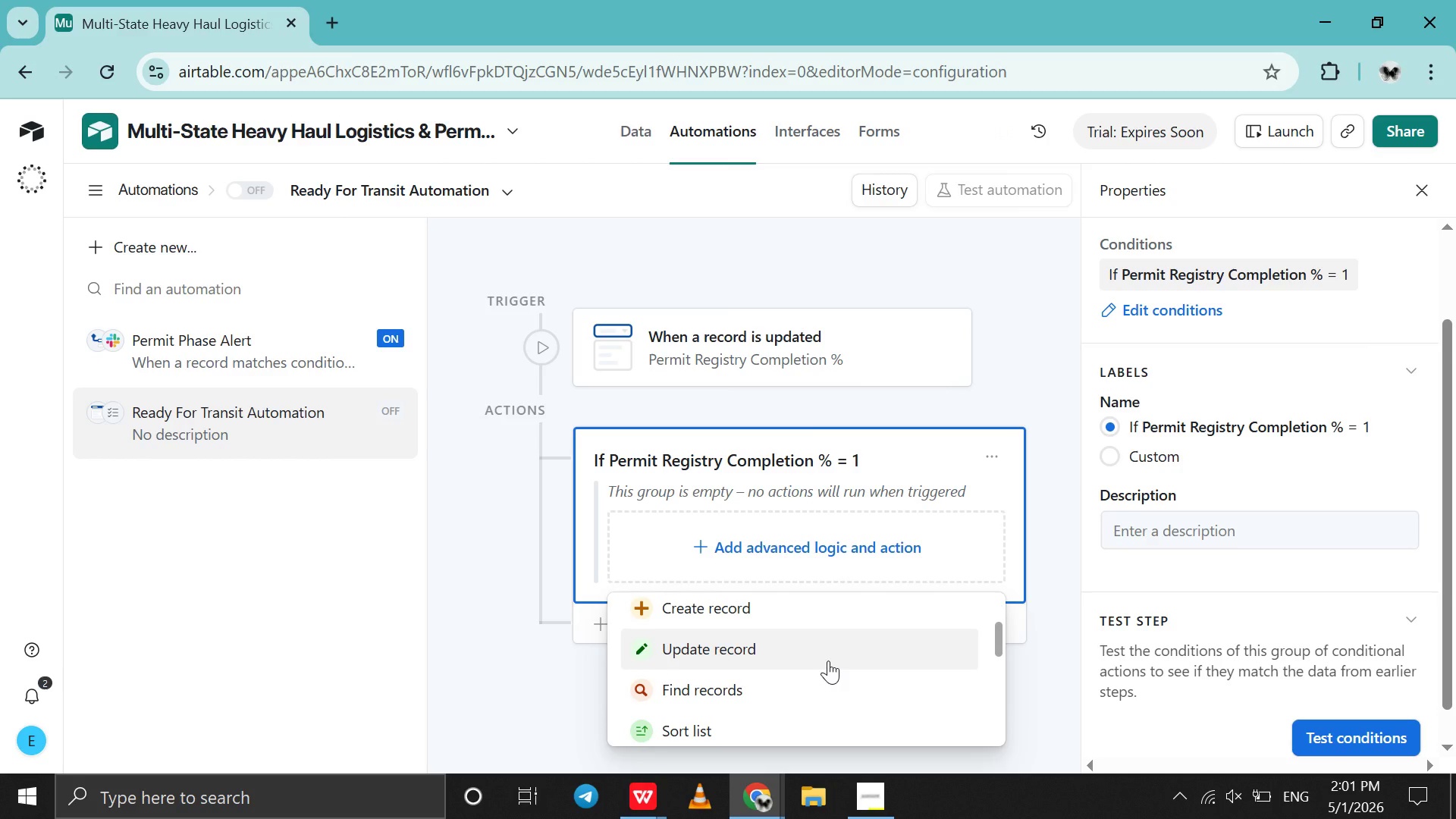 
left_click([828, 661])
 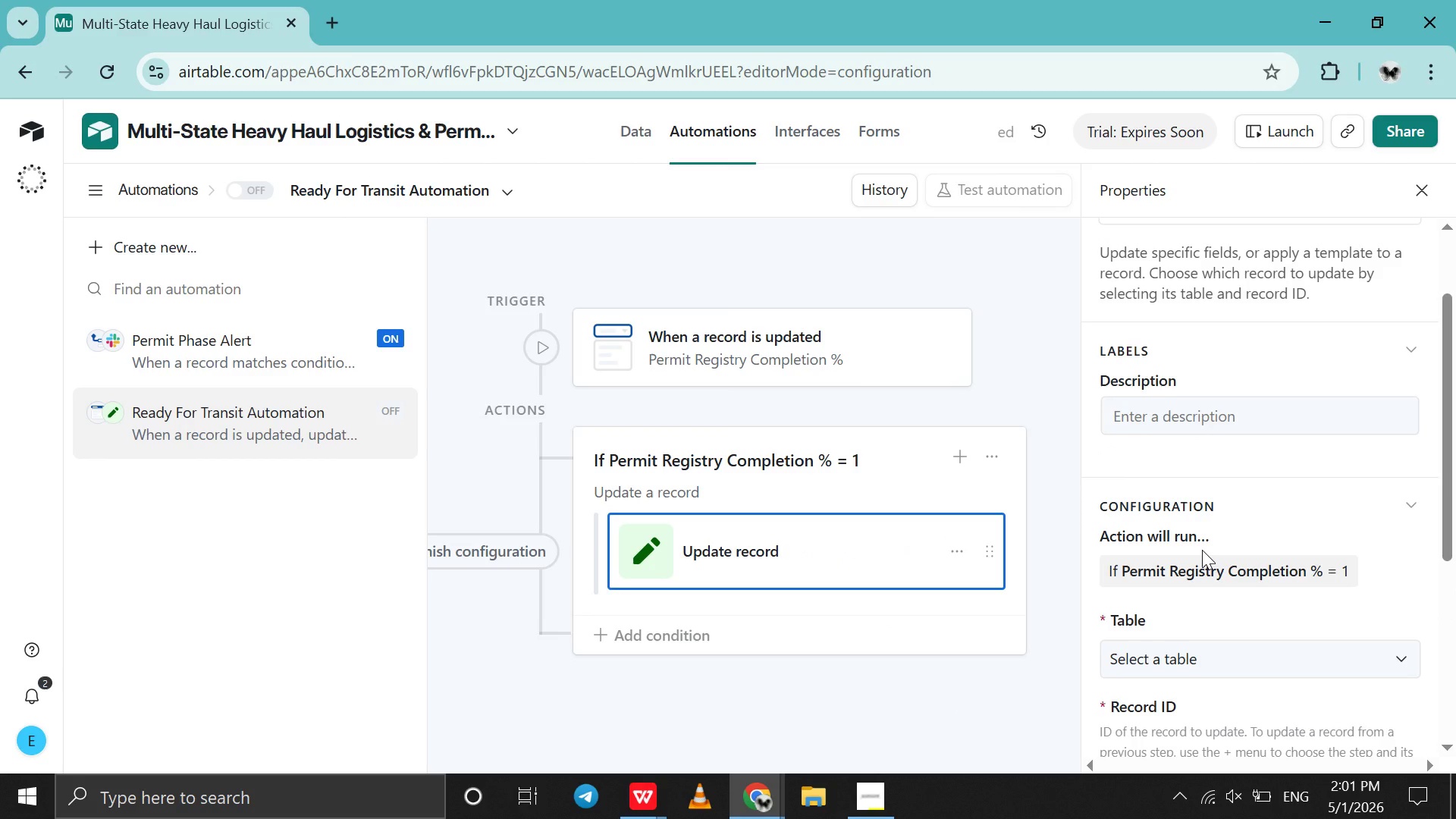 
scroll: coordinate [1216, 574], scroll_direction: down, amount: 3.0
 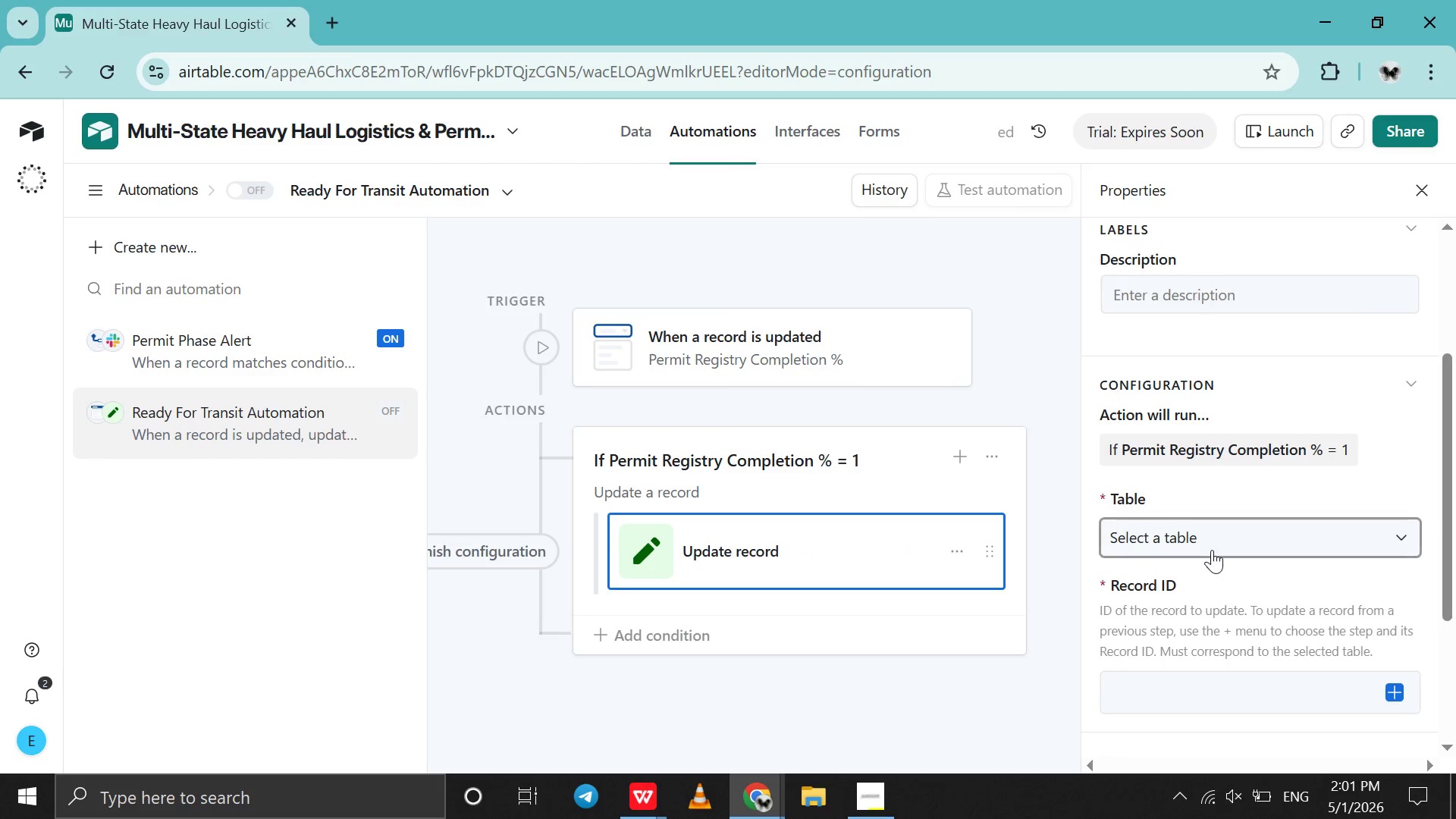 
left_click([1212, 550])
 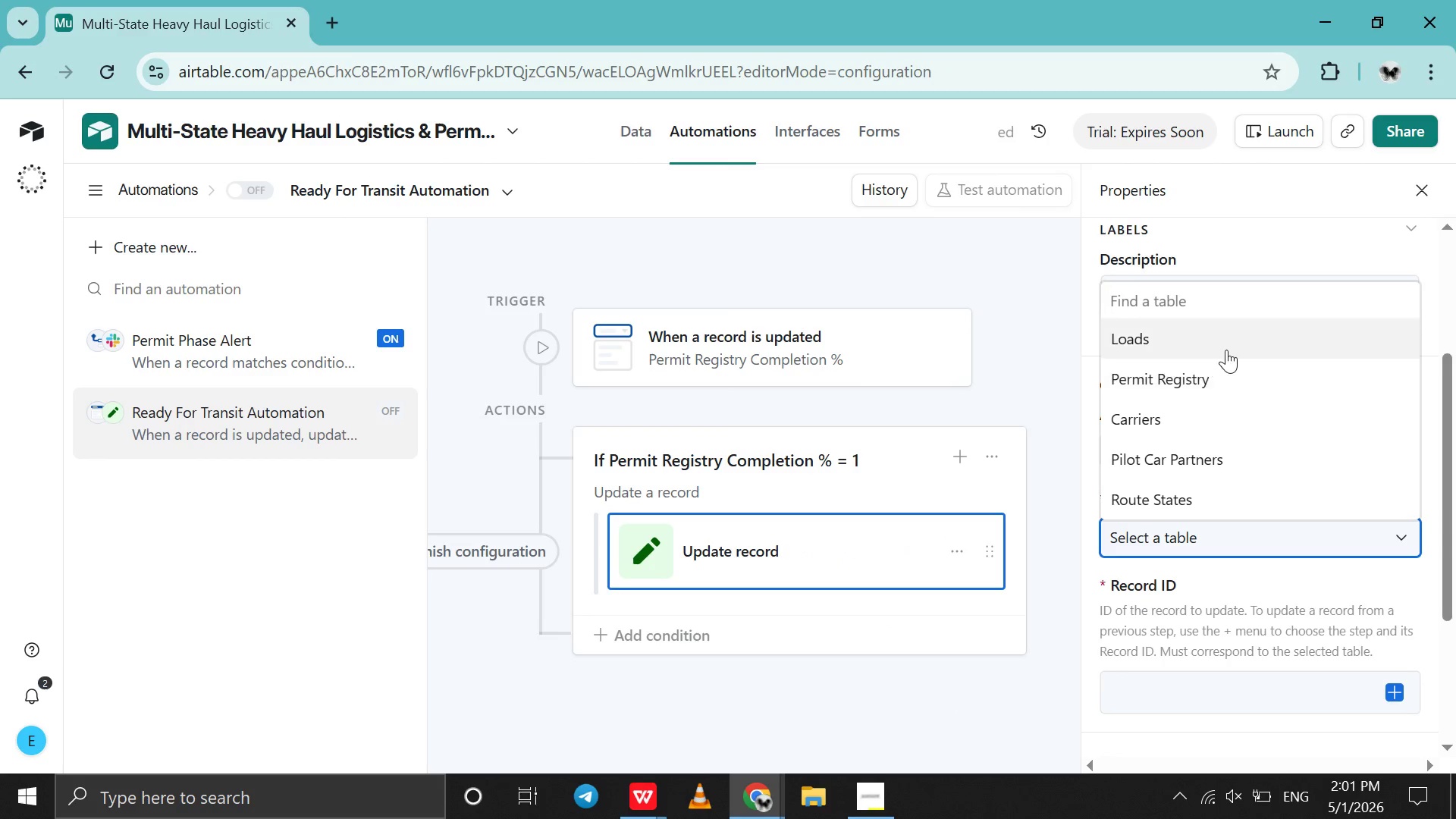 
left_click([1227, 350])
 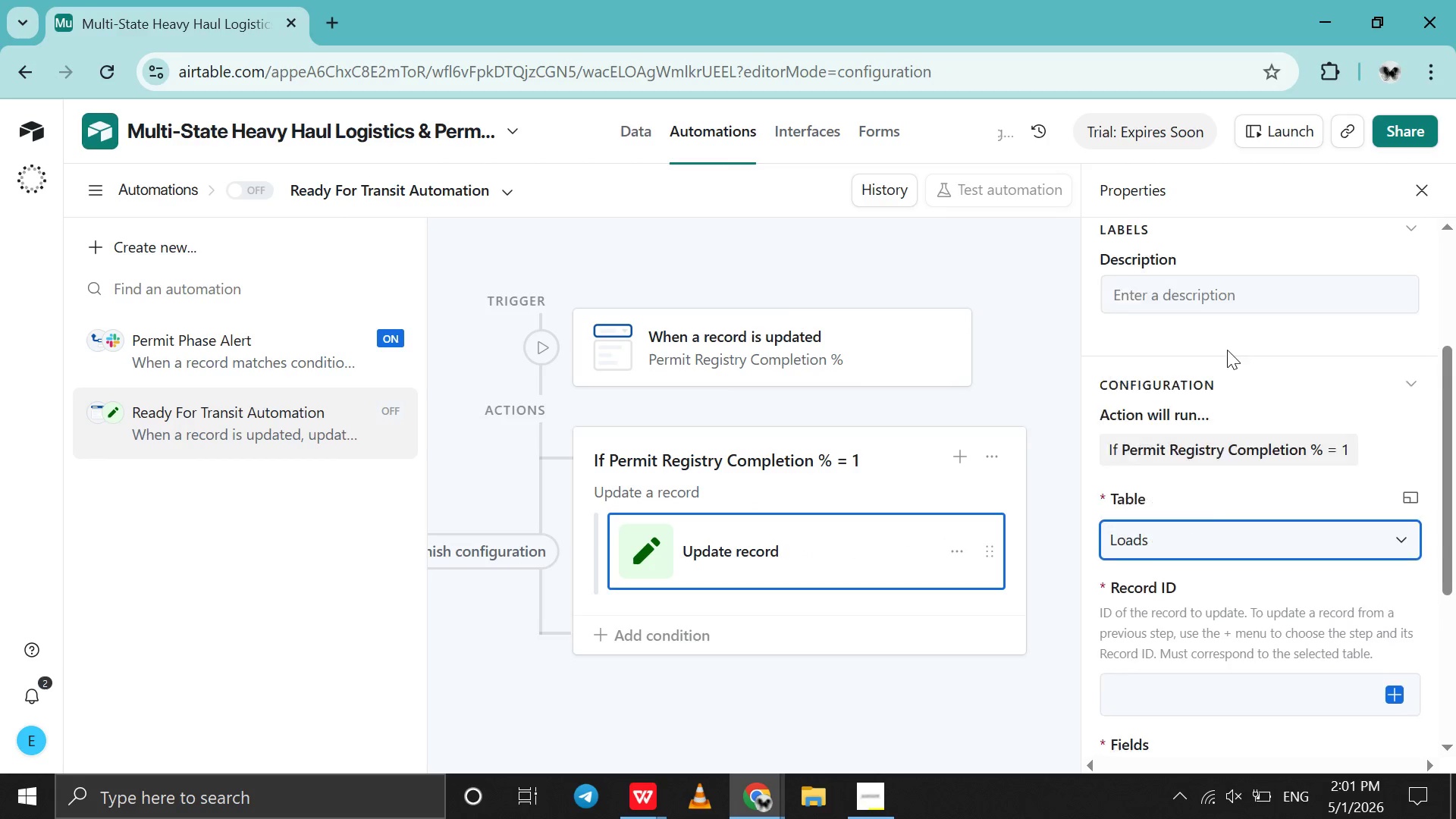 
scroll: coordinate [1227, 350], scroll_direction: down, amount: 11.0
 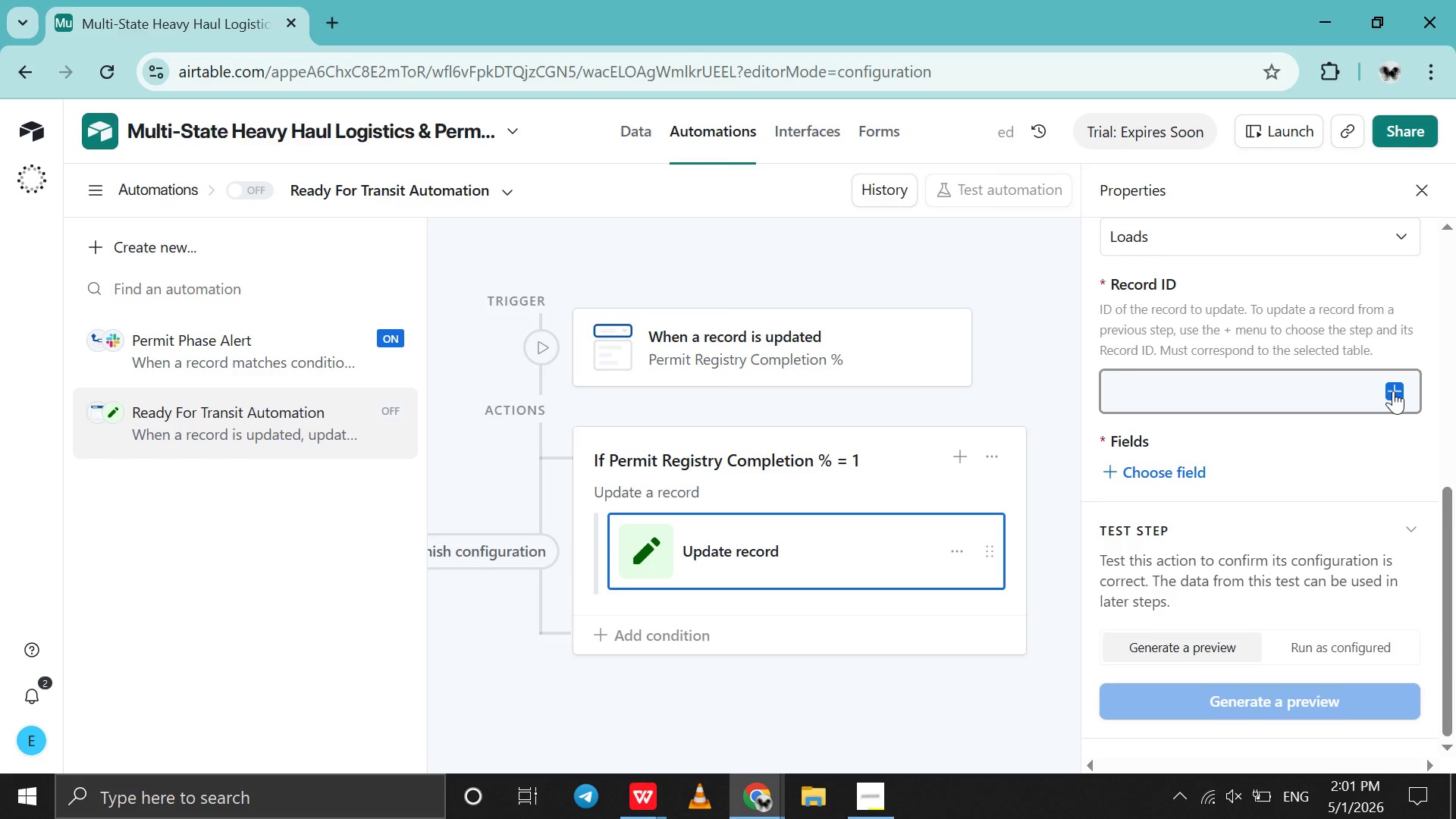 
left_click([1393, 391])
 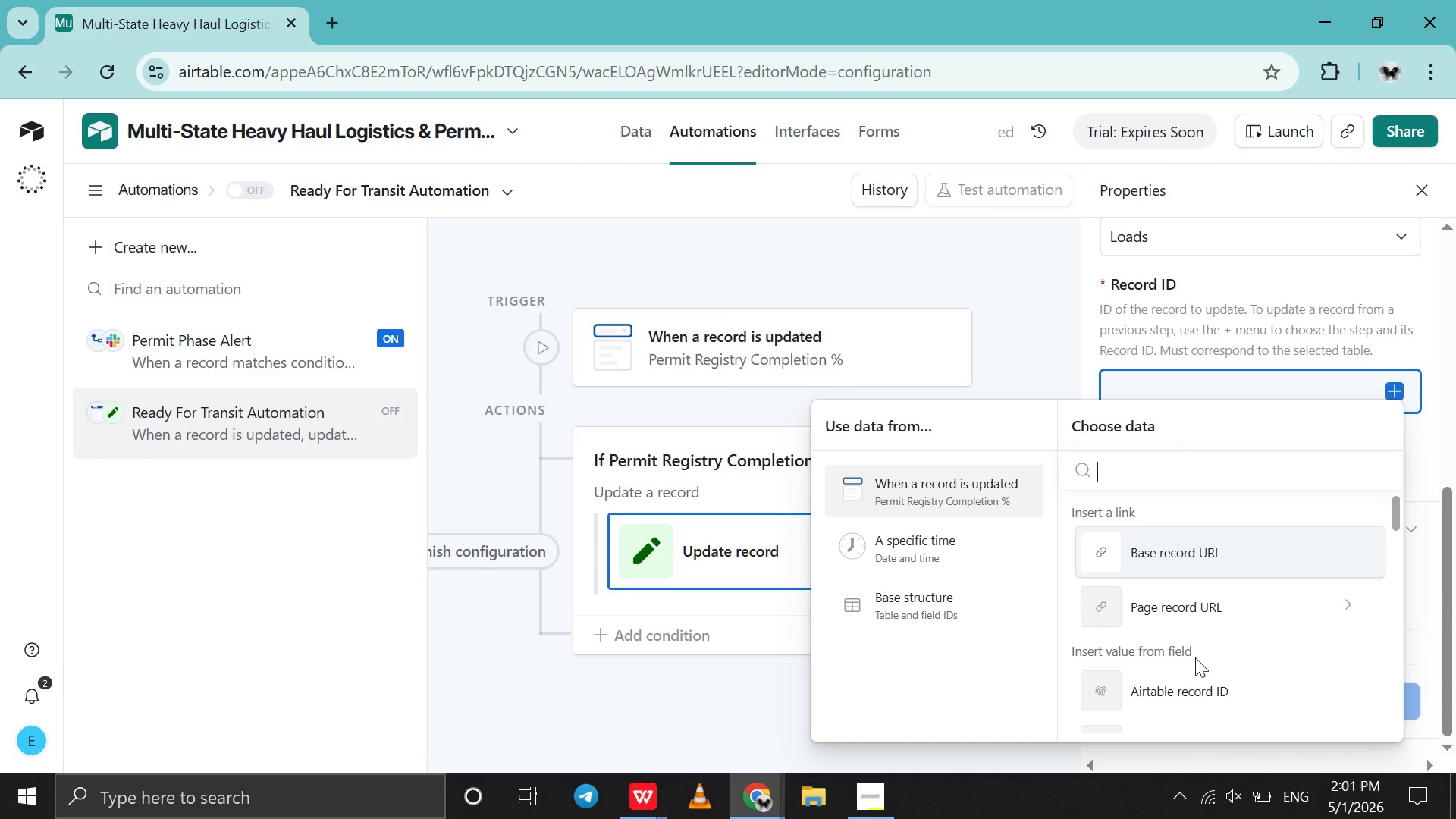 
left_click([1195, 682])
 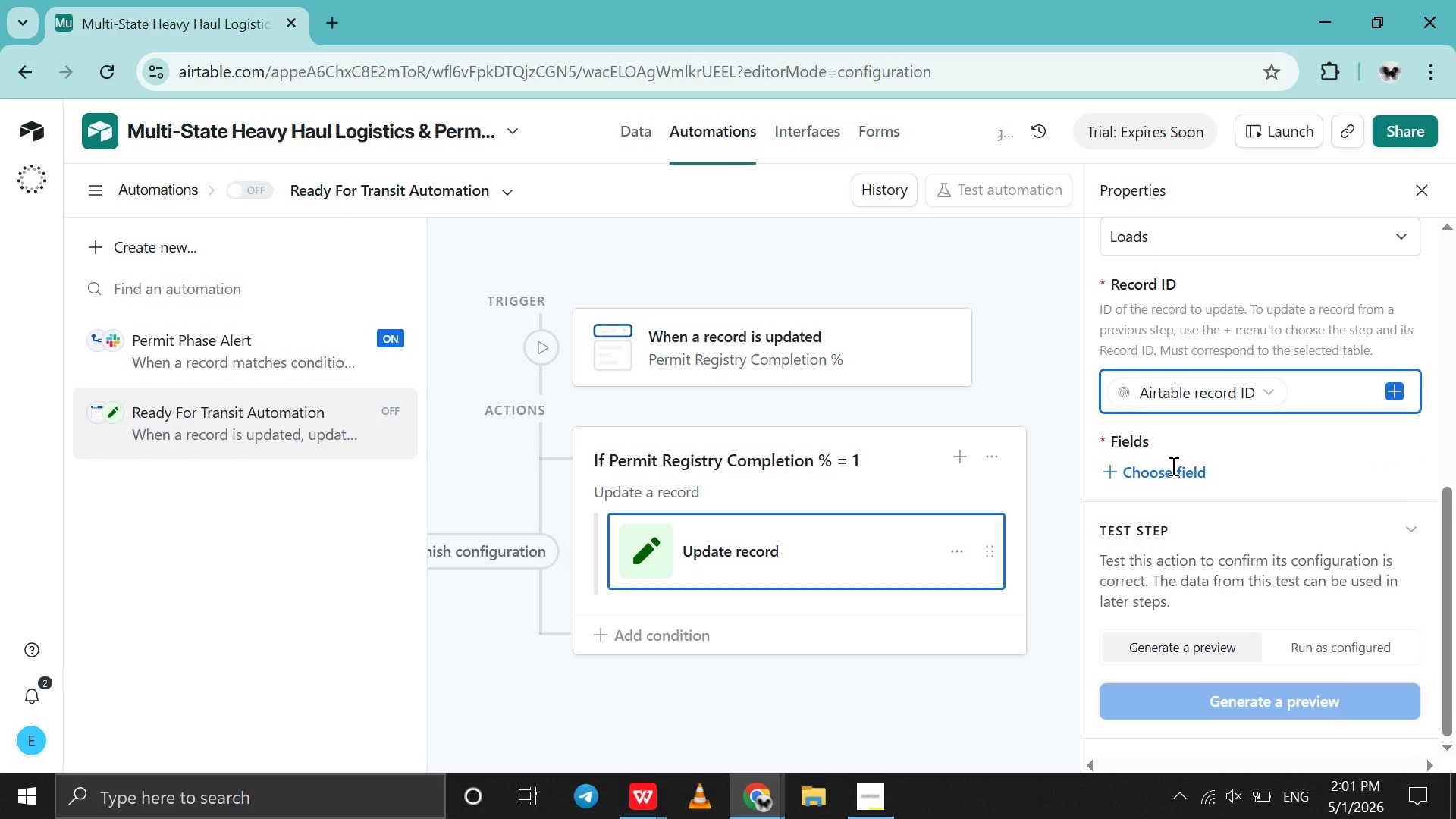 
left_click([1172, 466])
 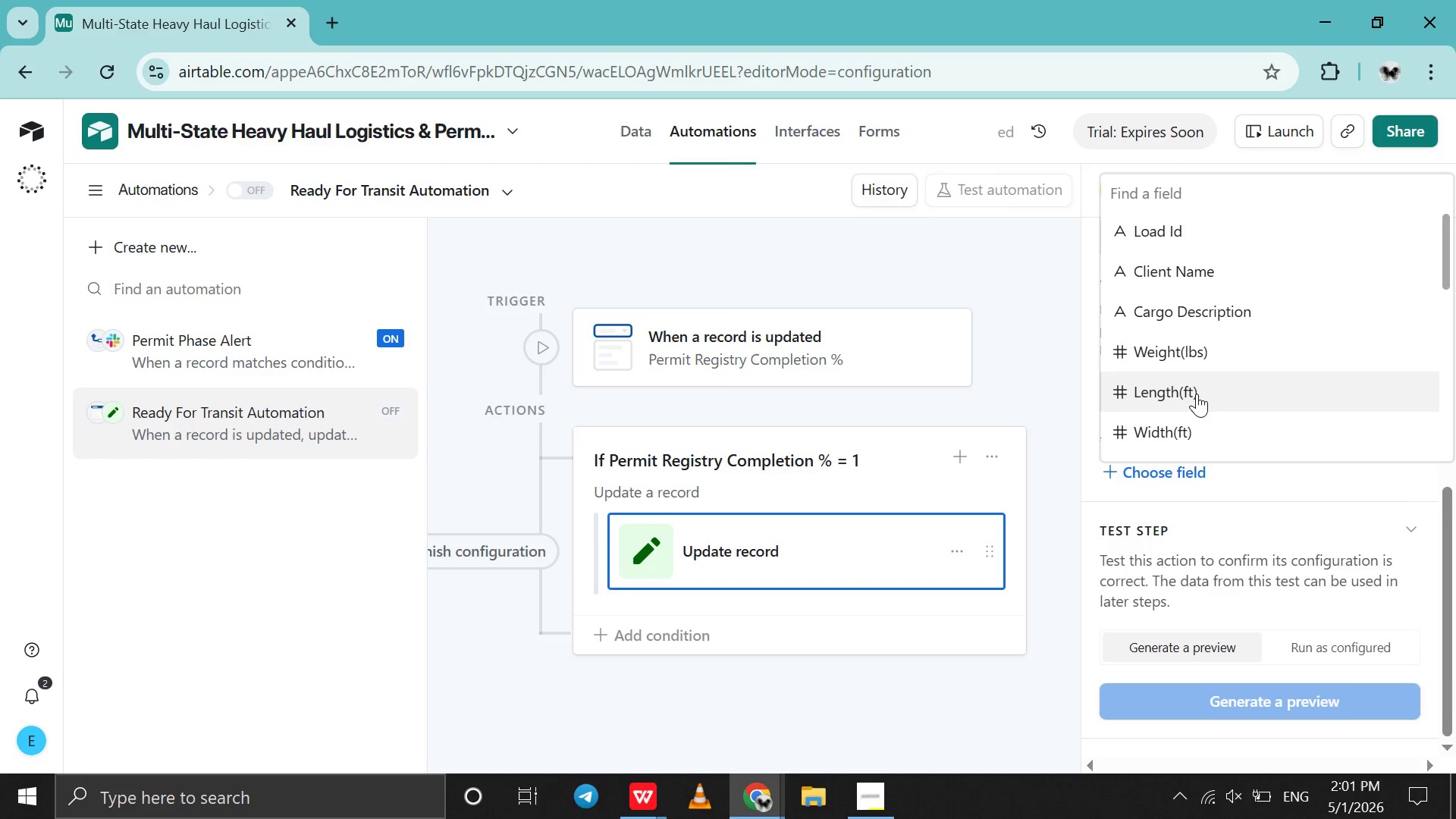 
scroll: coordinate [1197, 394], scroll_direction: down, amount: 7.0
 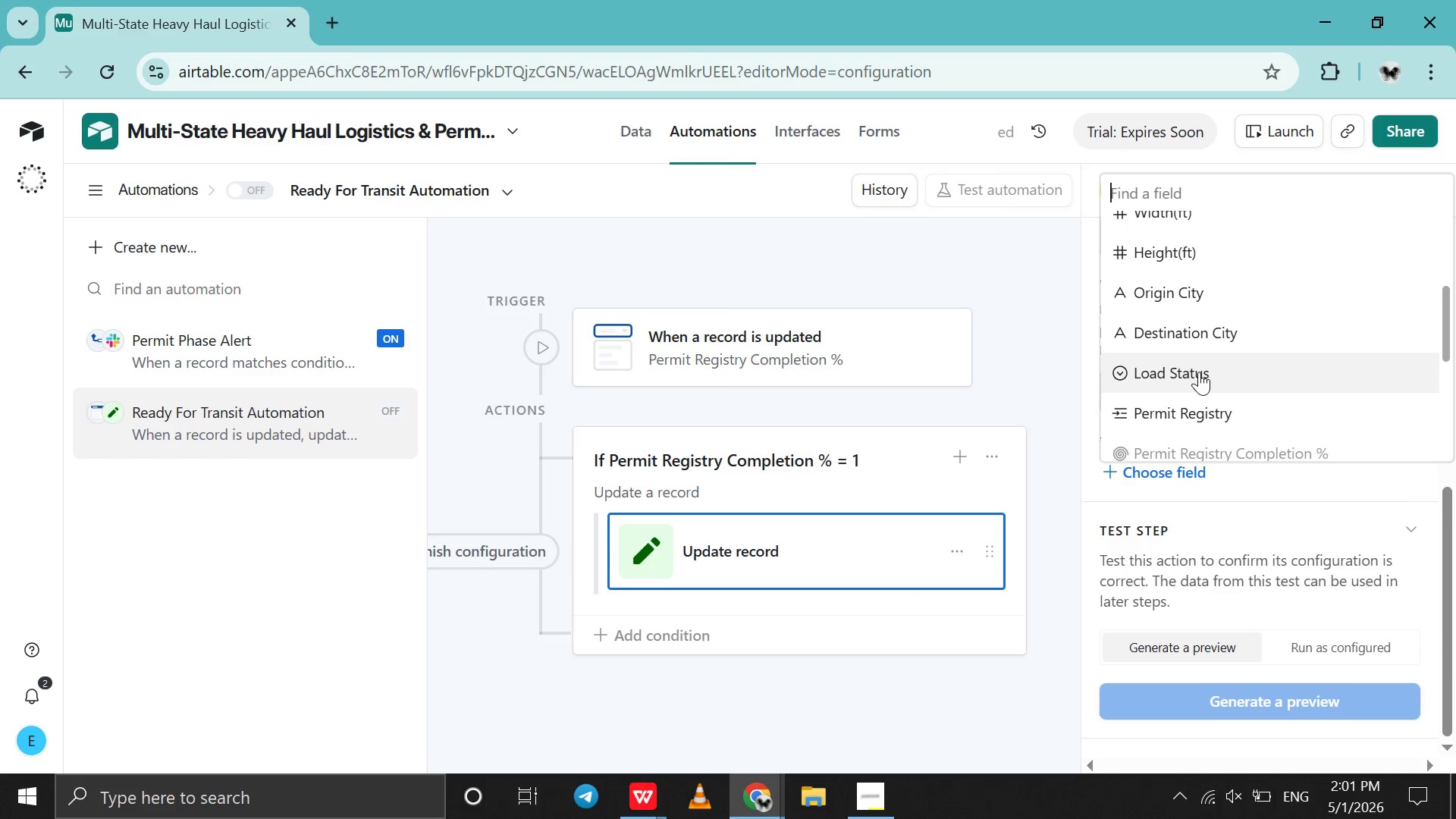 
left_click([1199, 372])
 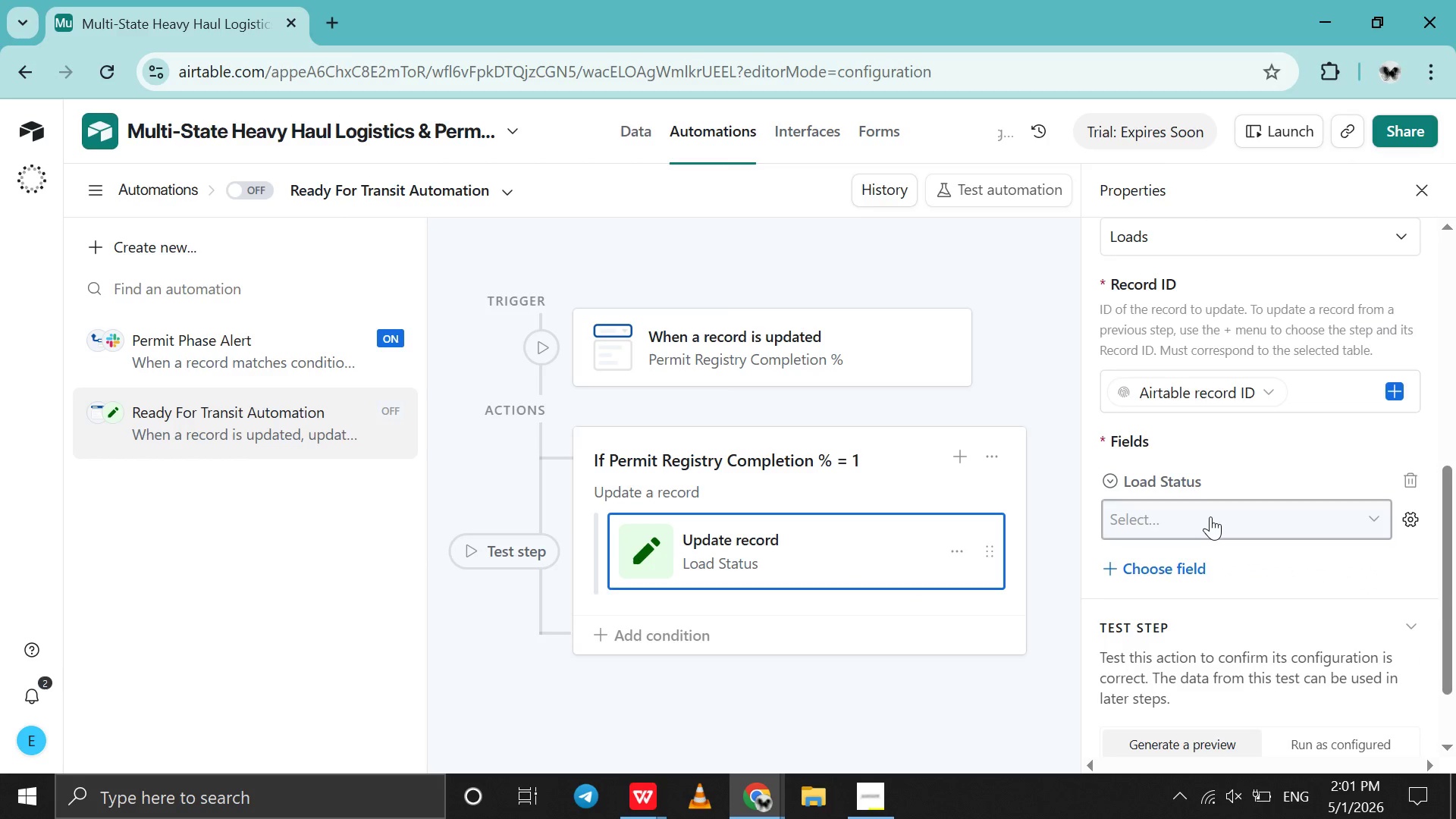 
left_click([1210, 516])
 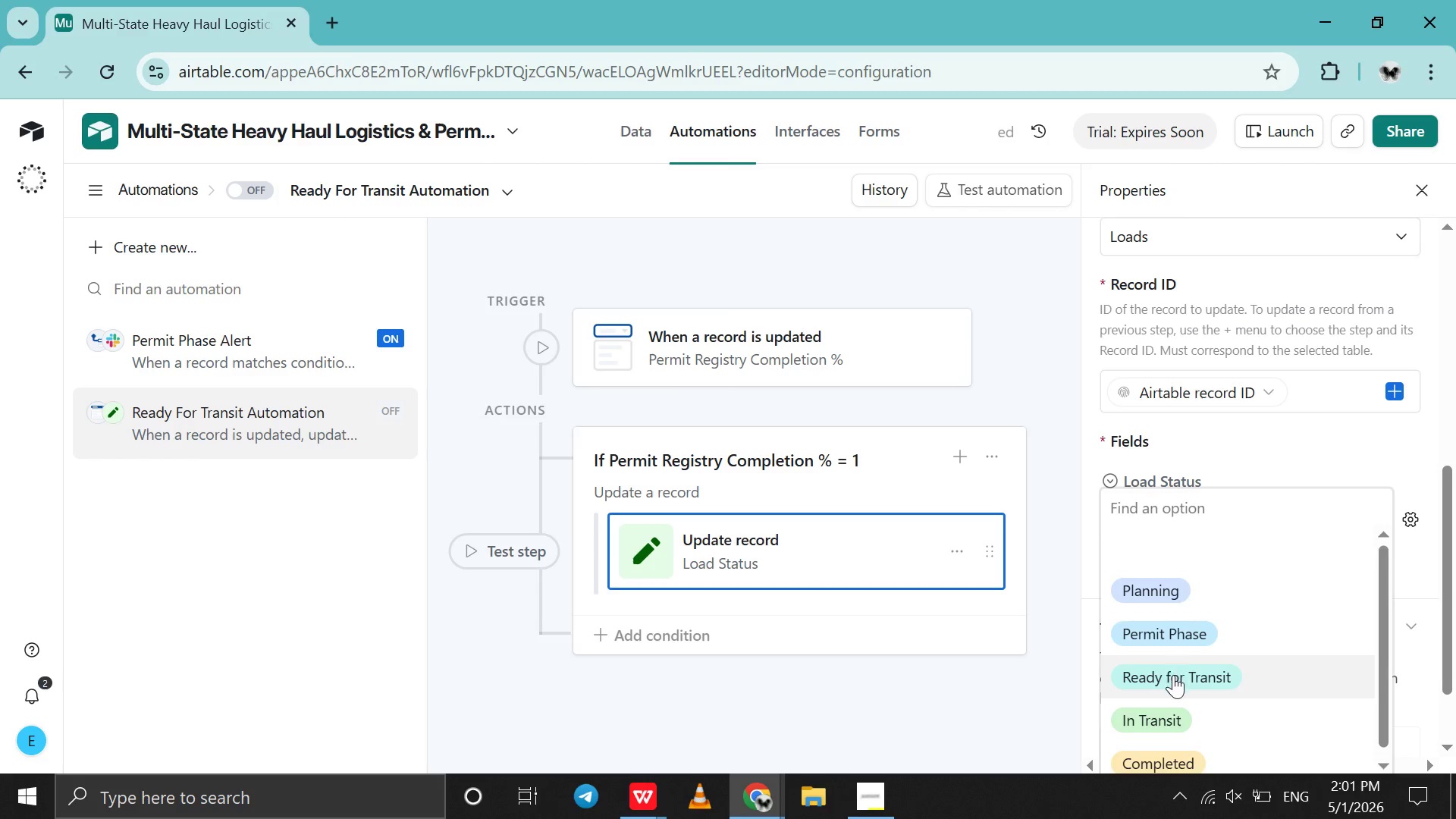 
left_click([1173, 675])
 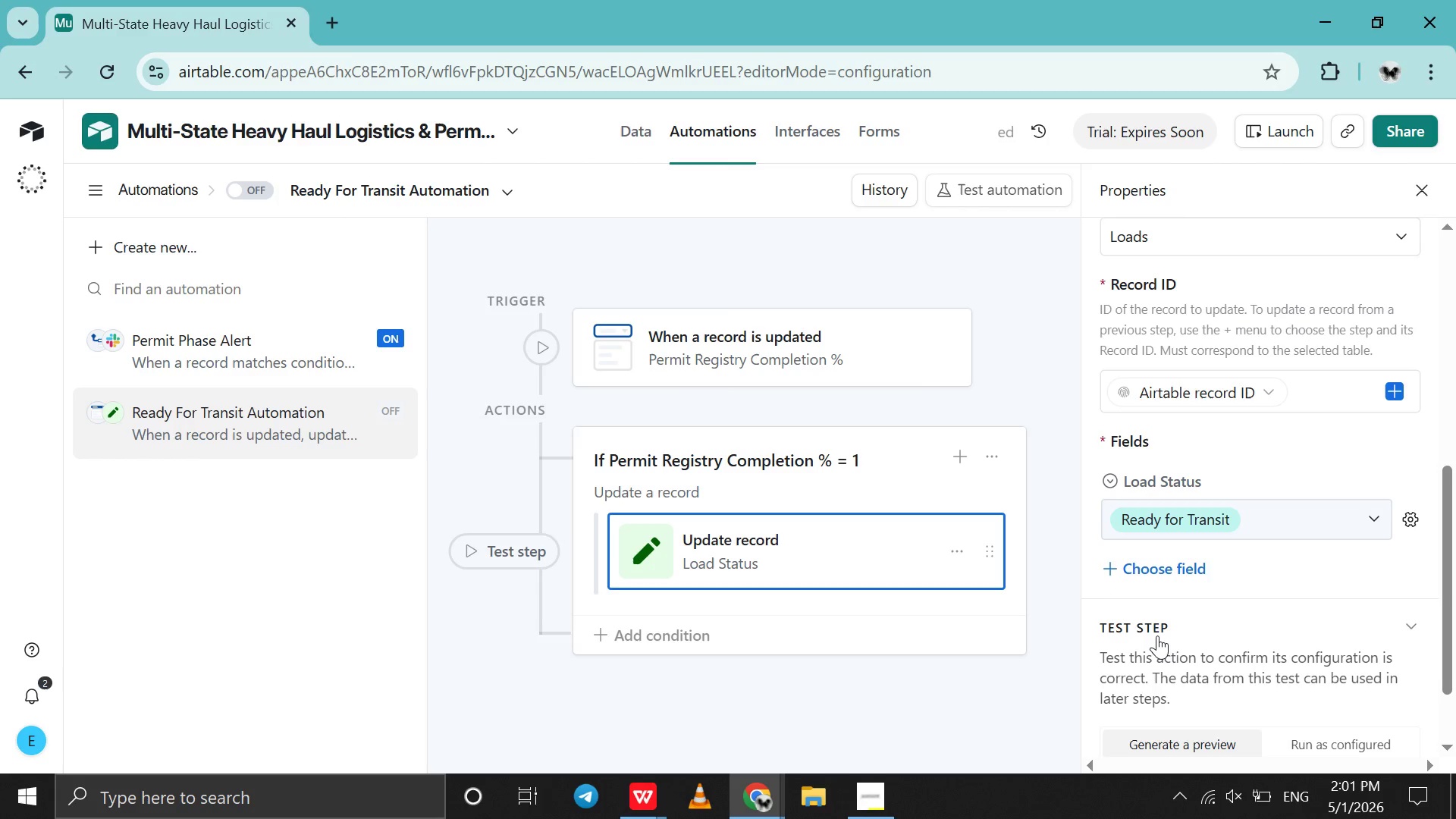 
scroll: coordinate [1157, 635], scroll_direction: down, amount: 5.0
 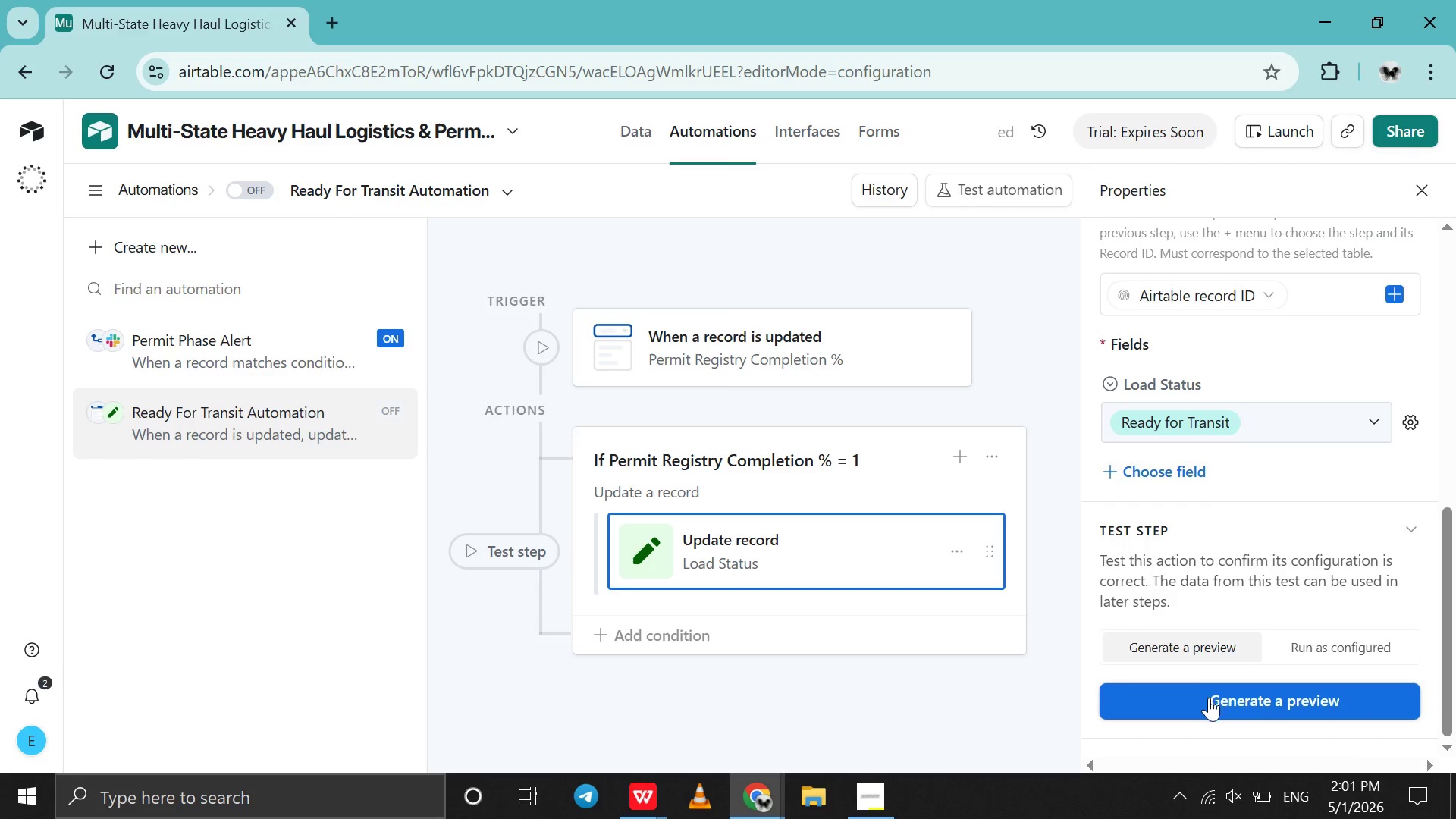 
left_click([1209, 698])
 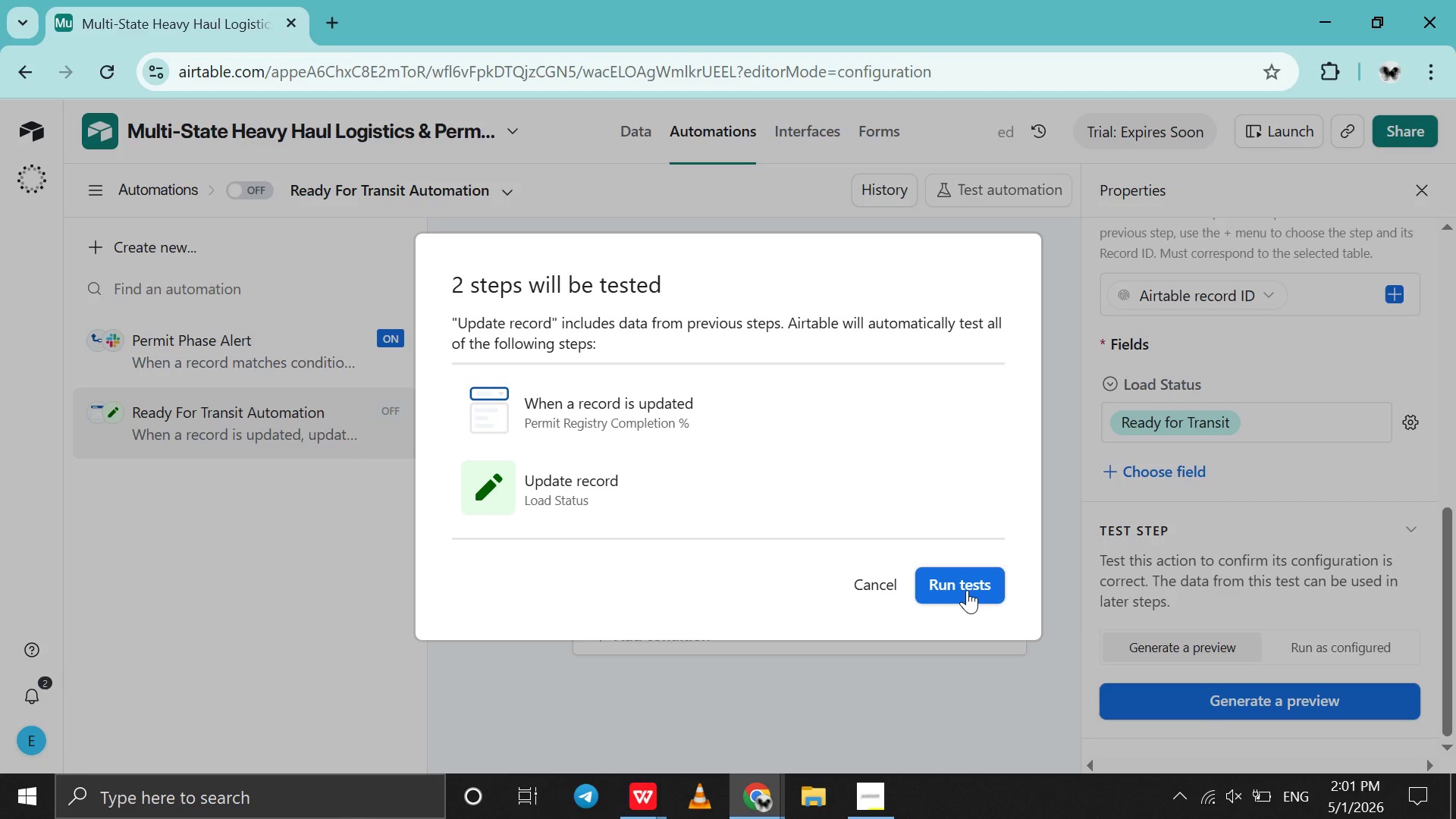 
left_click([964, 588])
 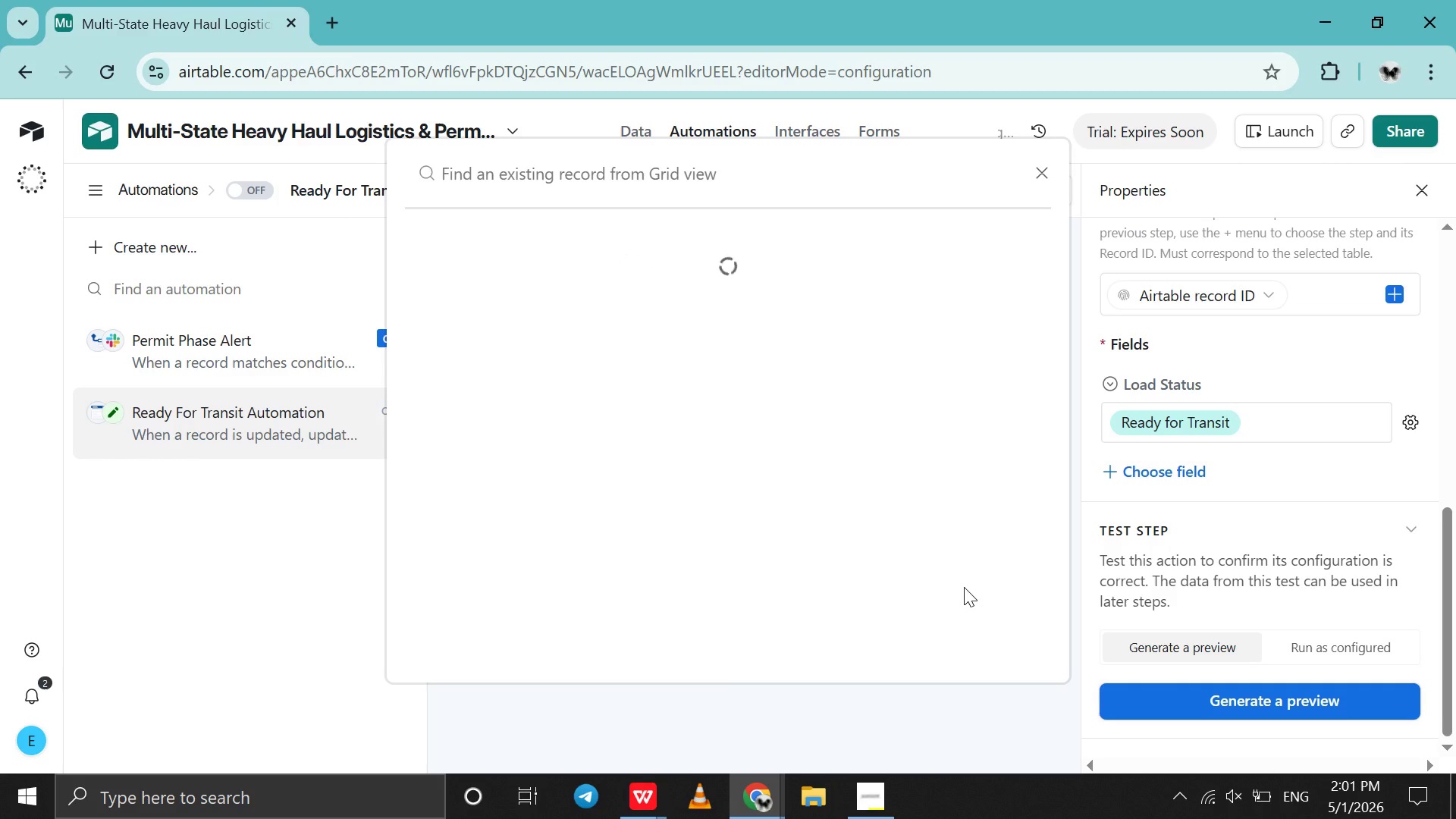 
left_click([964, 587])
 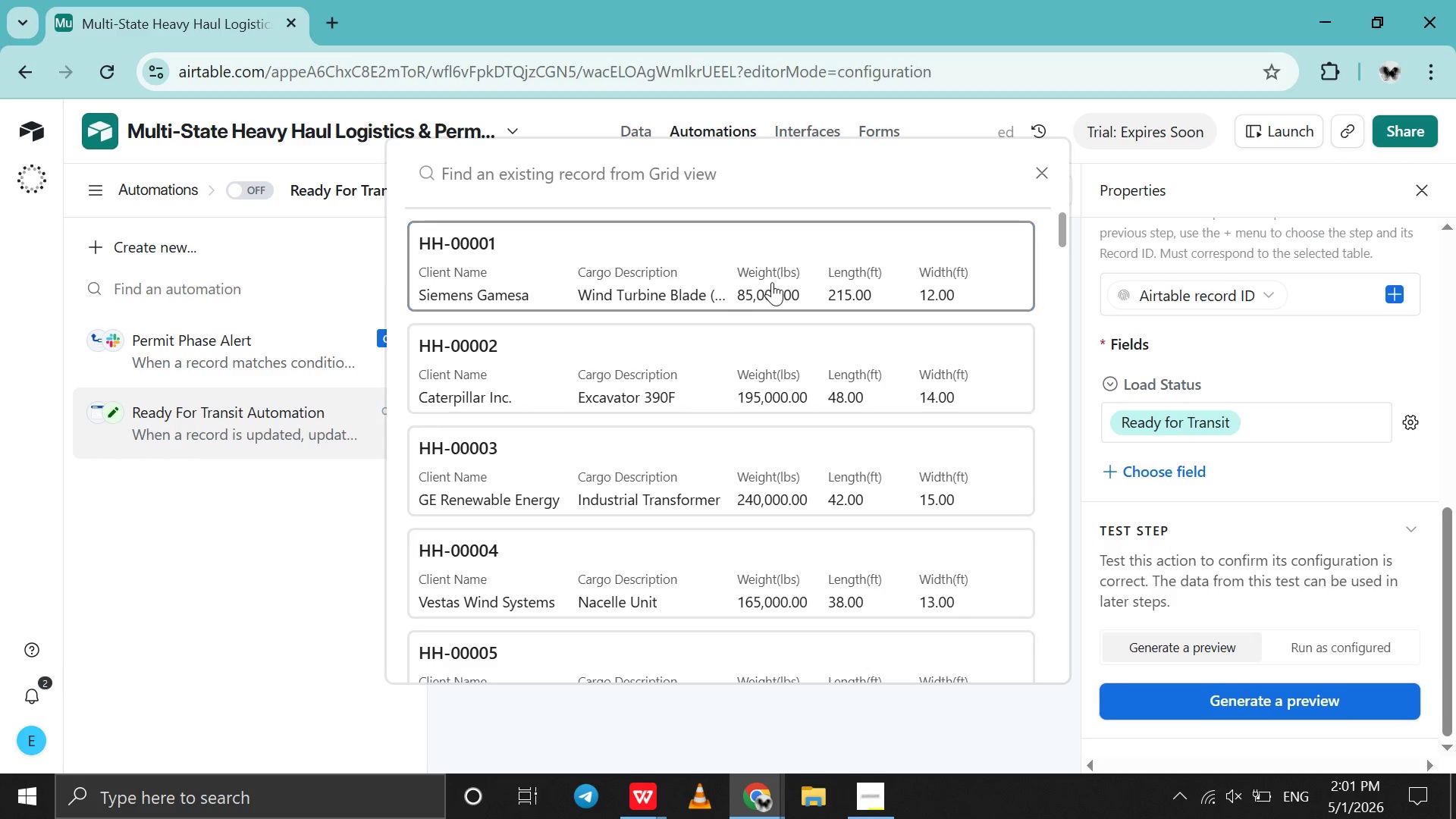 
left_click([773, 282])
 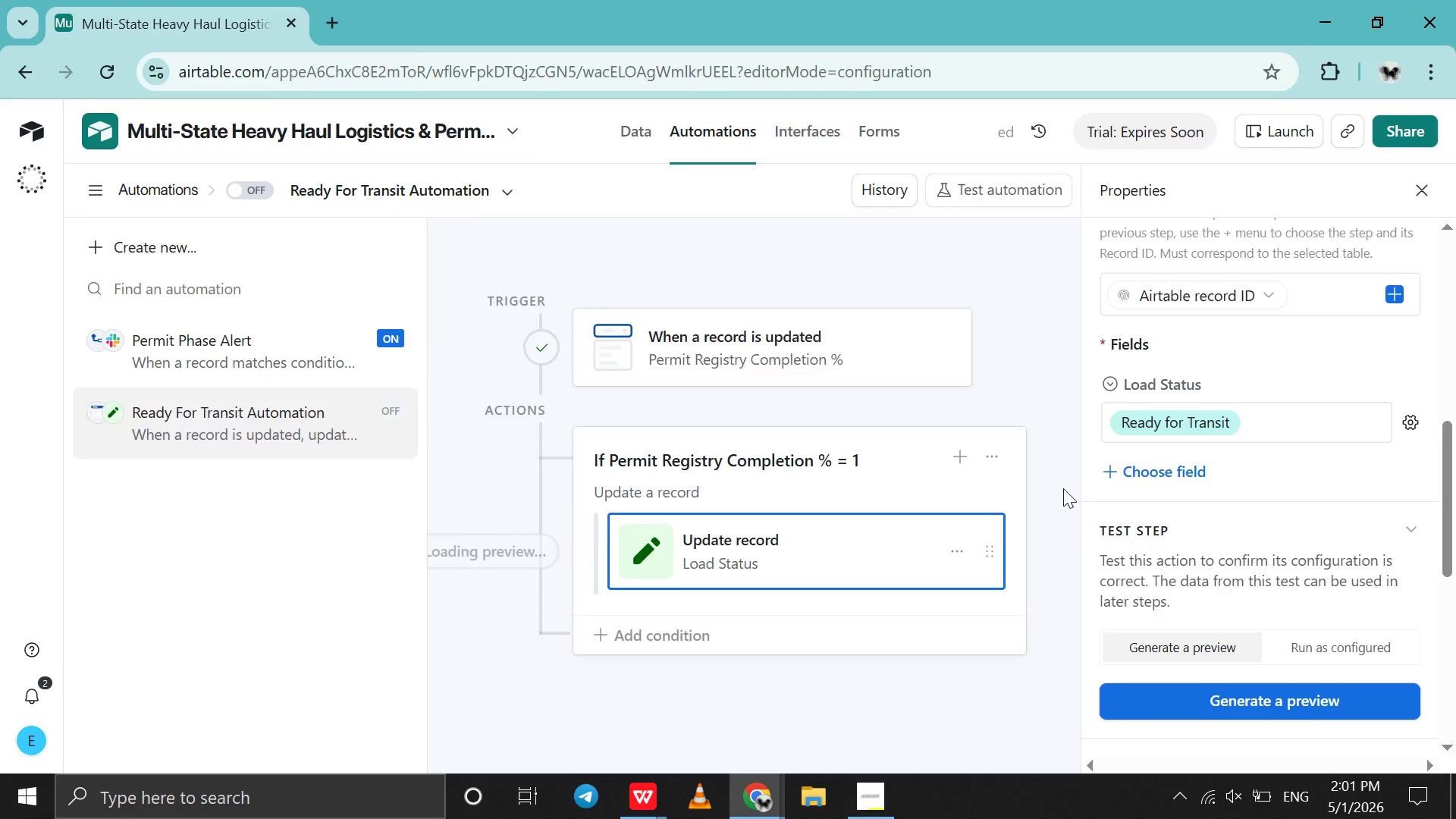 
scroll: coordinate [833, 516], scroll_direction: down, amount: 15.0
 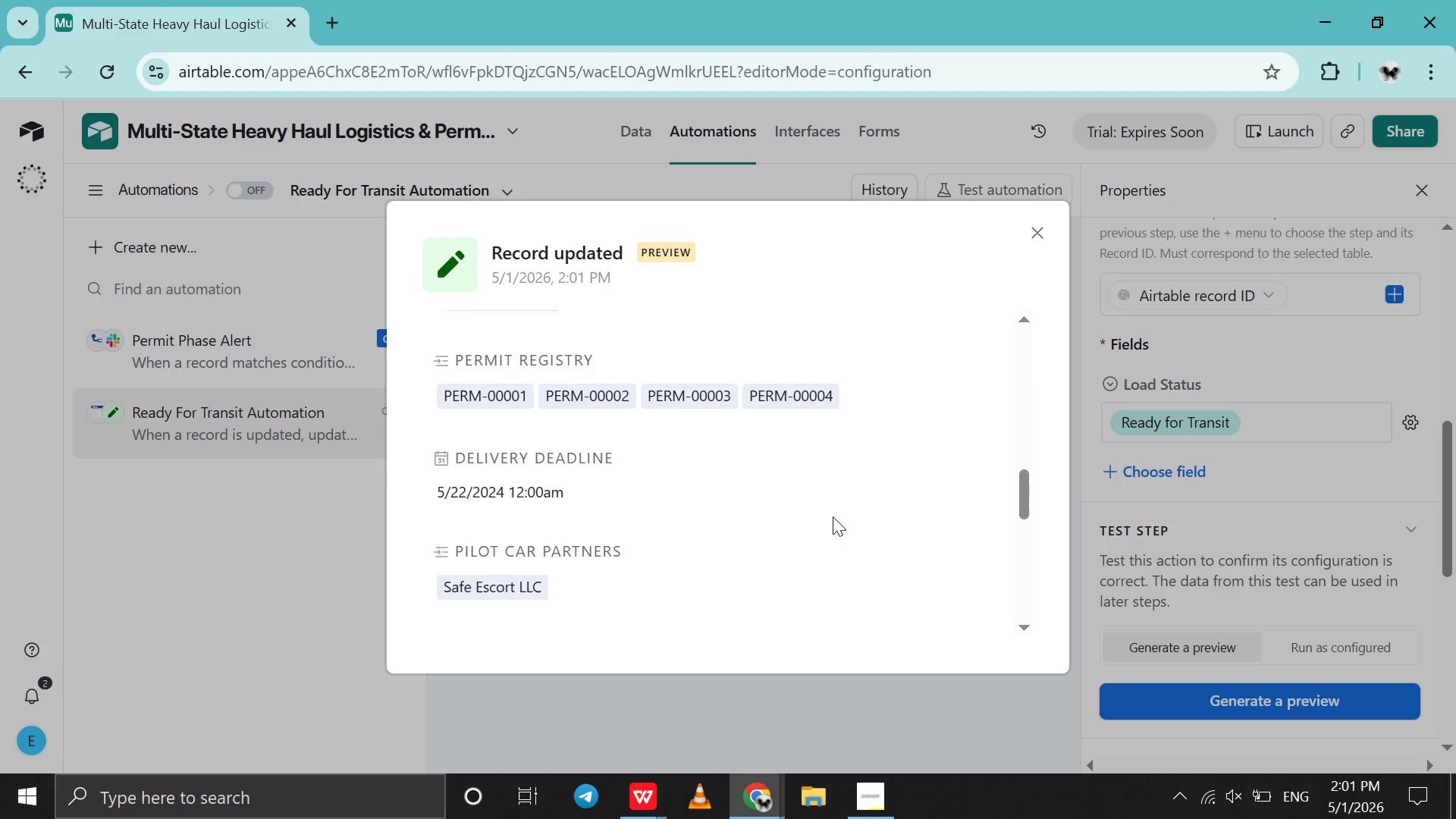 
scroll: coordinate [833, 516], scroll_direction: up, amount: 2.0
 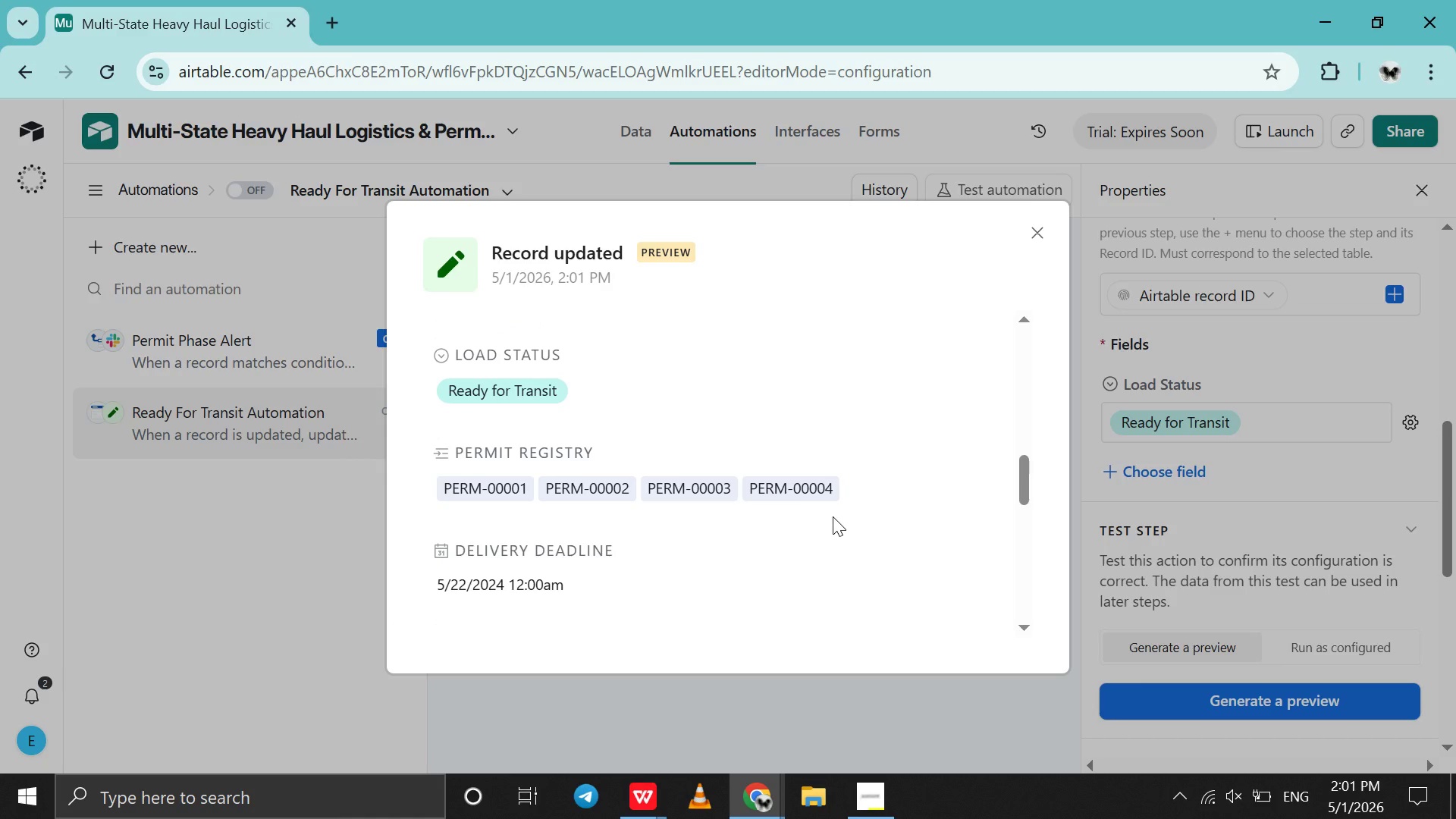 
key(Alt+Meta+PrintScreen)
 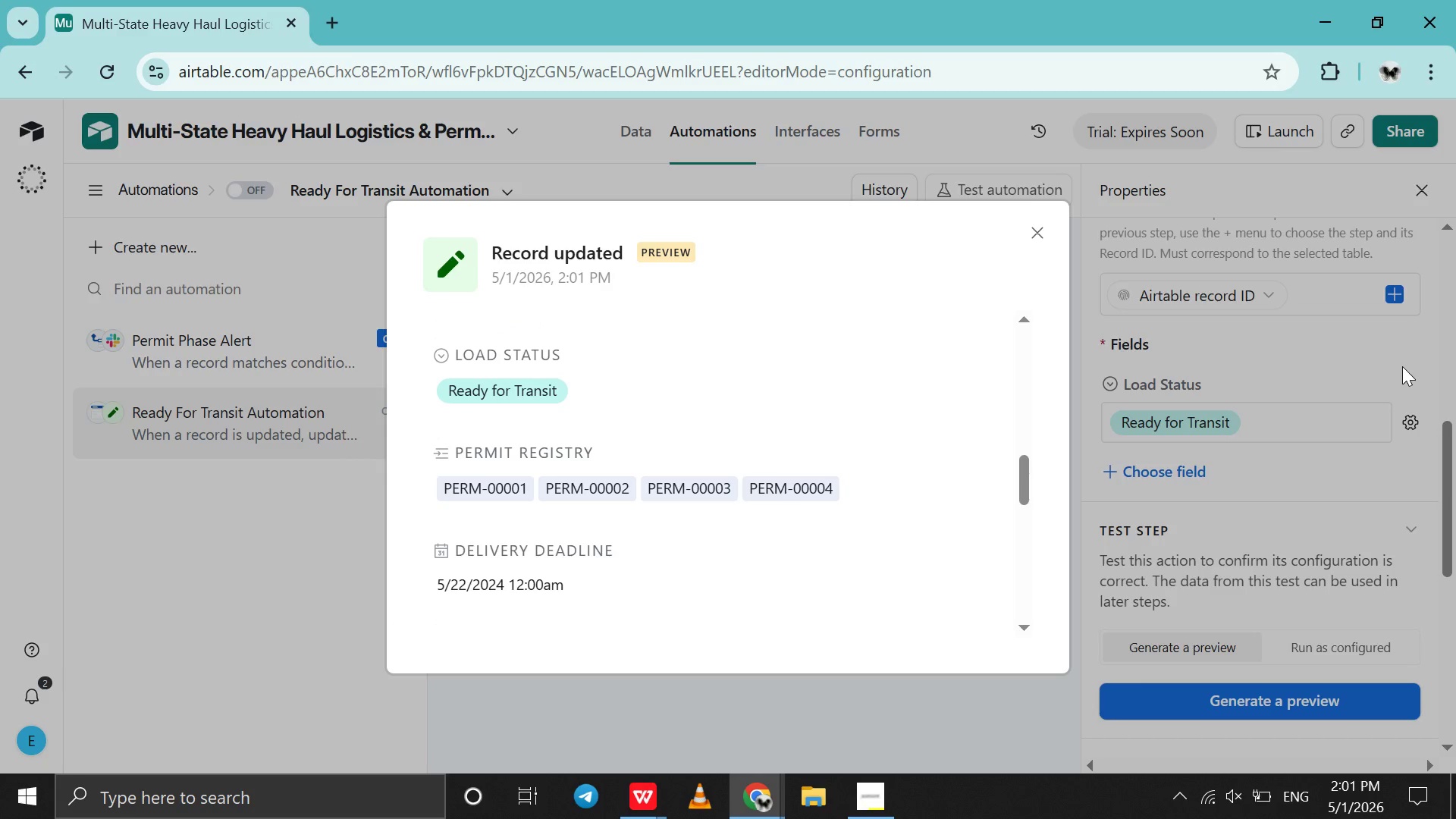 
left_click([1407, 338])
 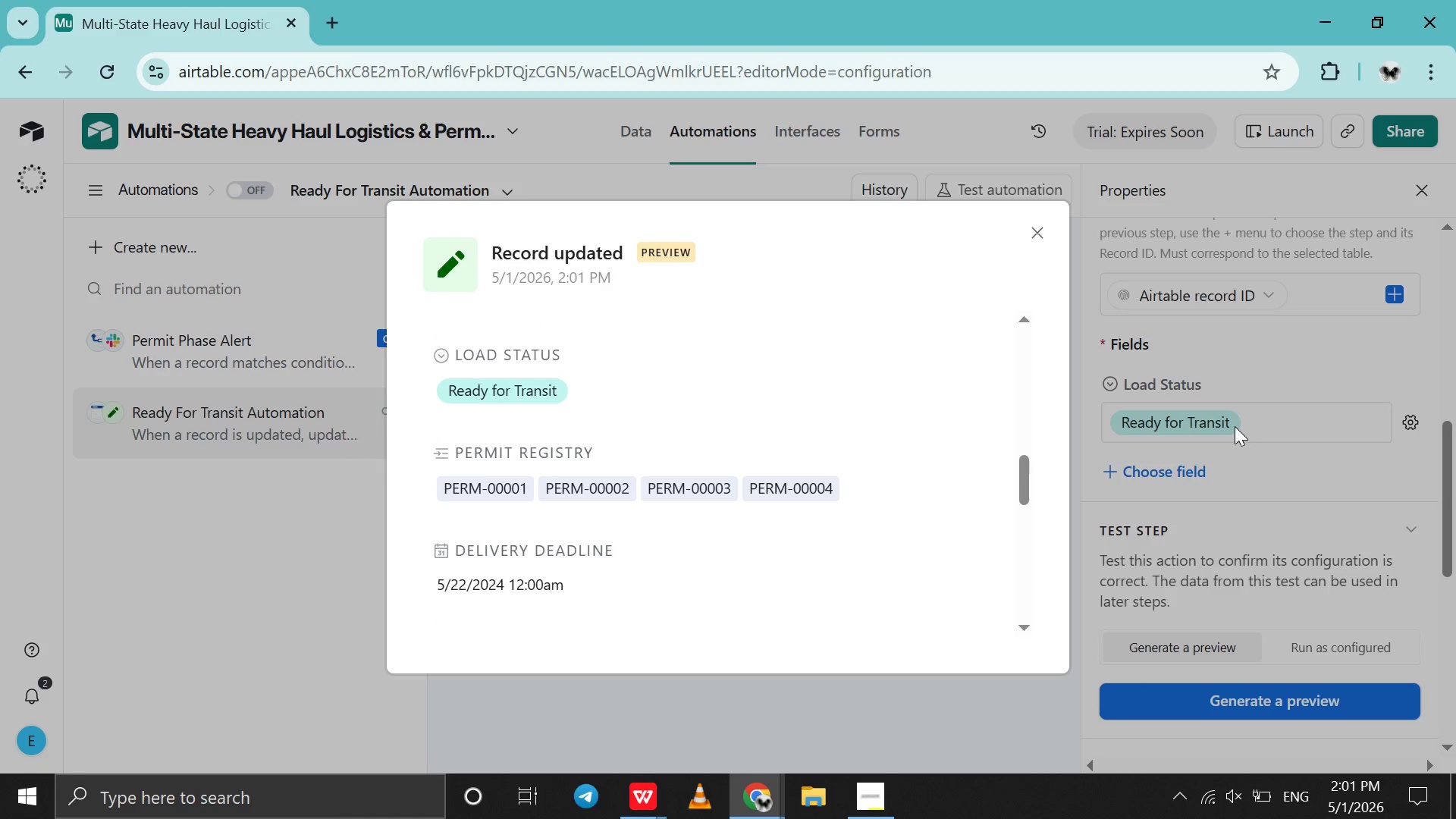 
left_click([1235, 426])
 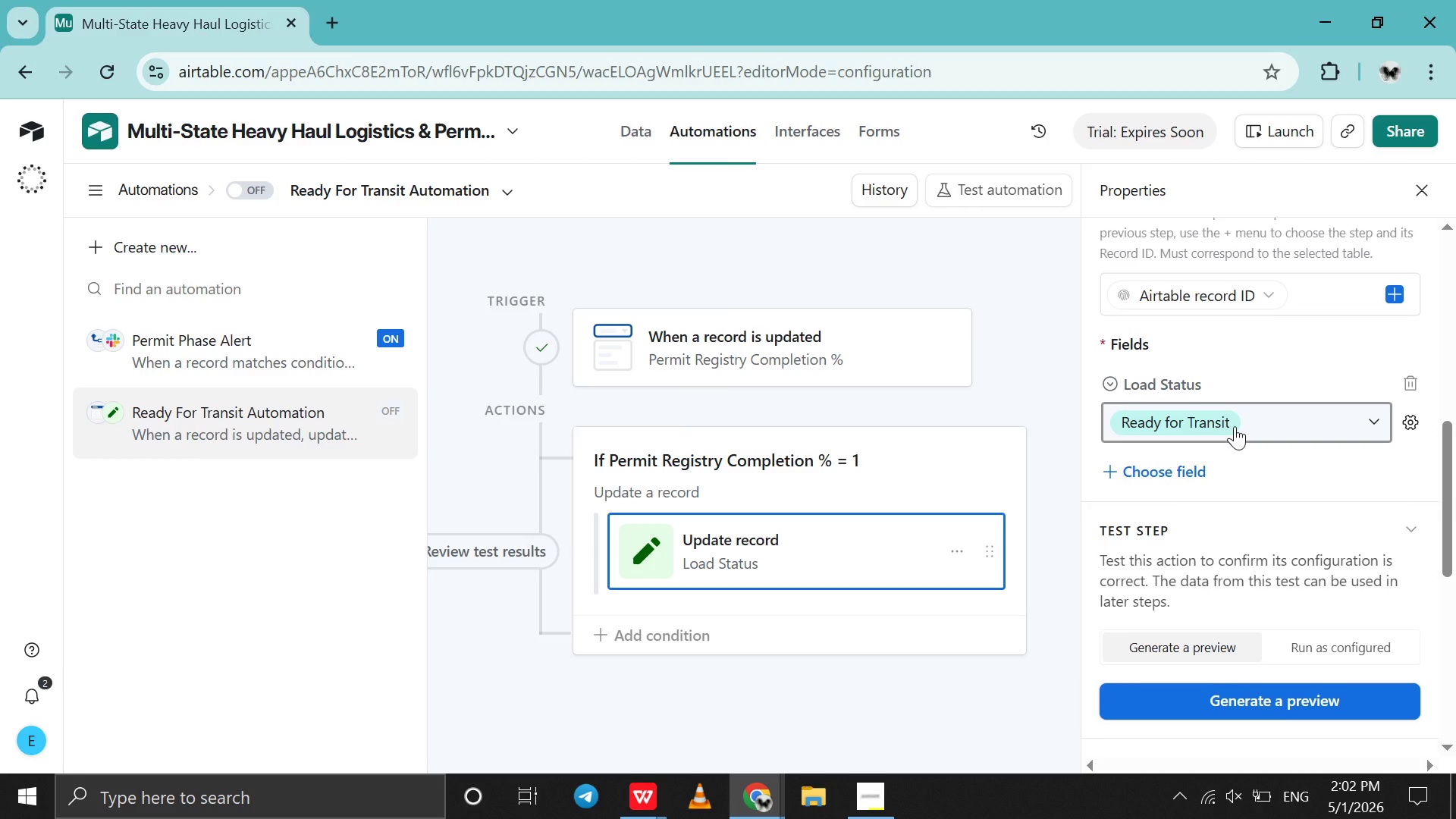 
scroll: coordinate [1235, 426], scroll_direction: down, amount: 11.0
 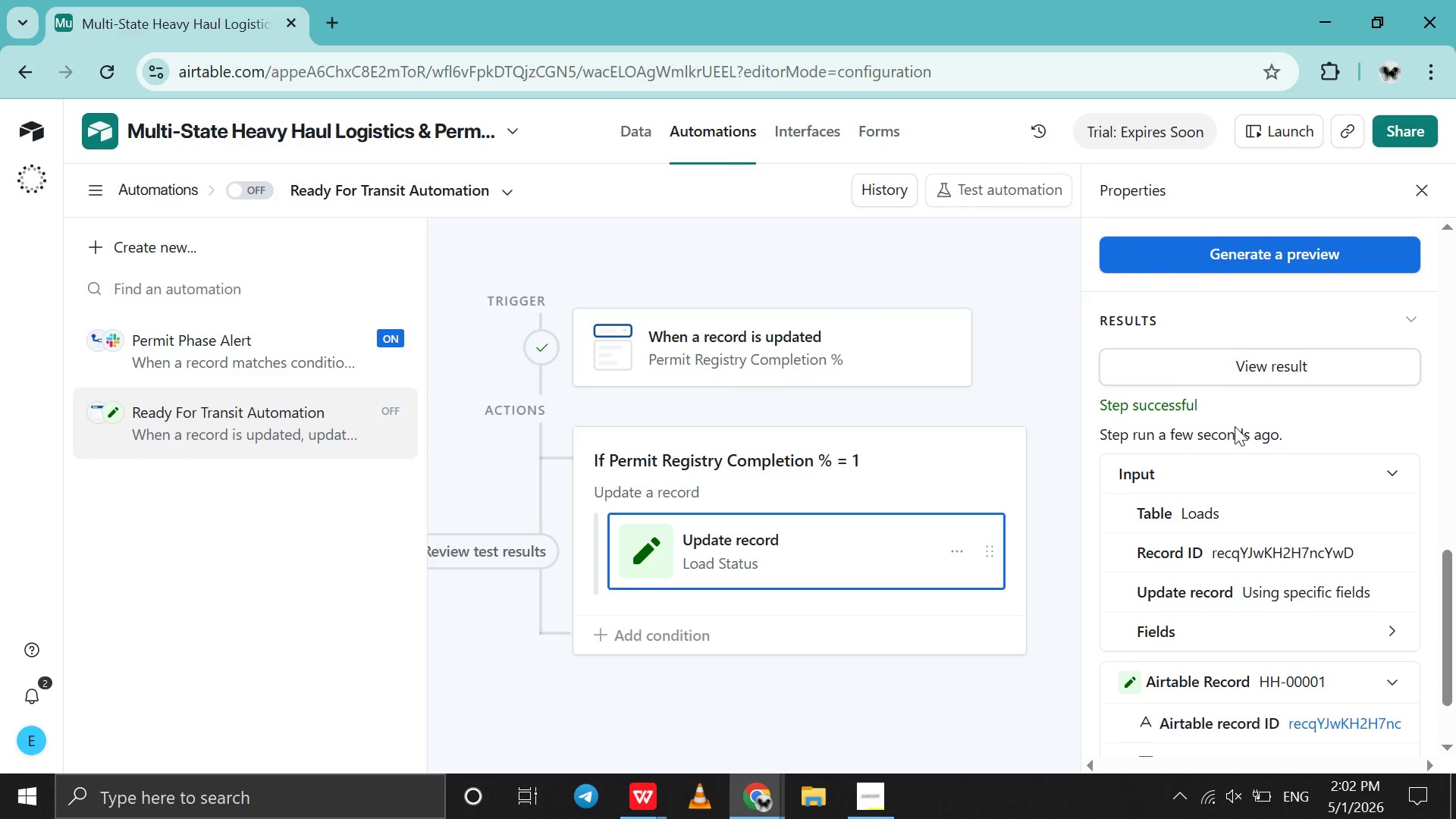 
scroll: coordinate [1235, 426], scroll_direction: none, amount: 0.0
 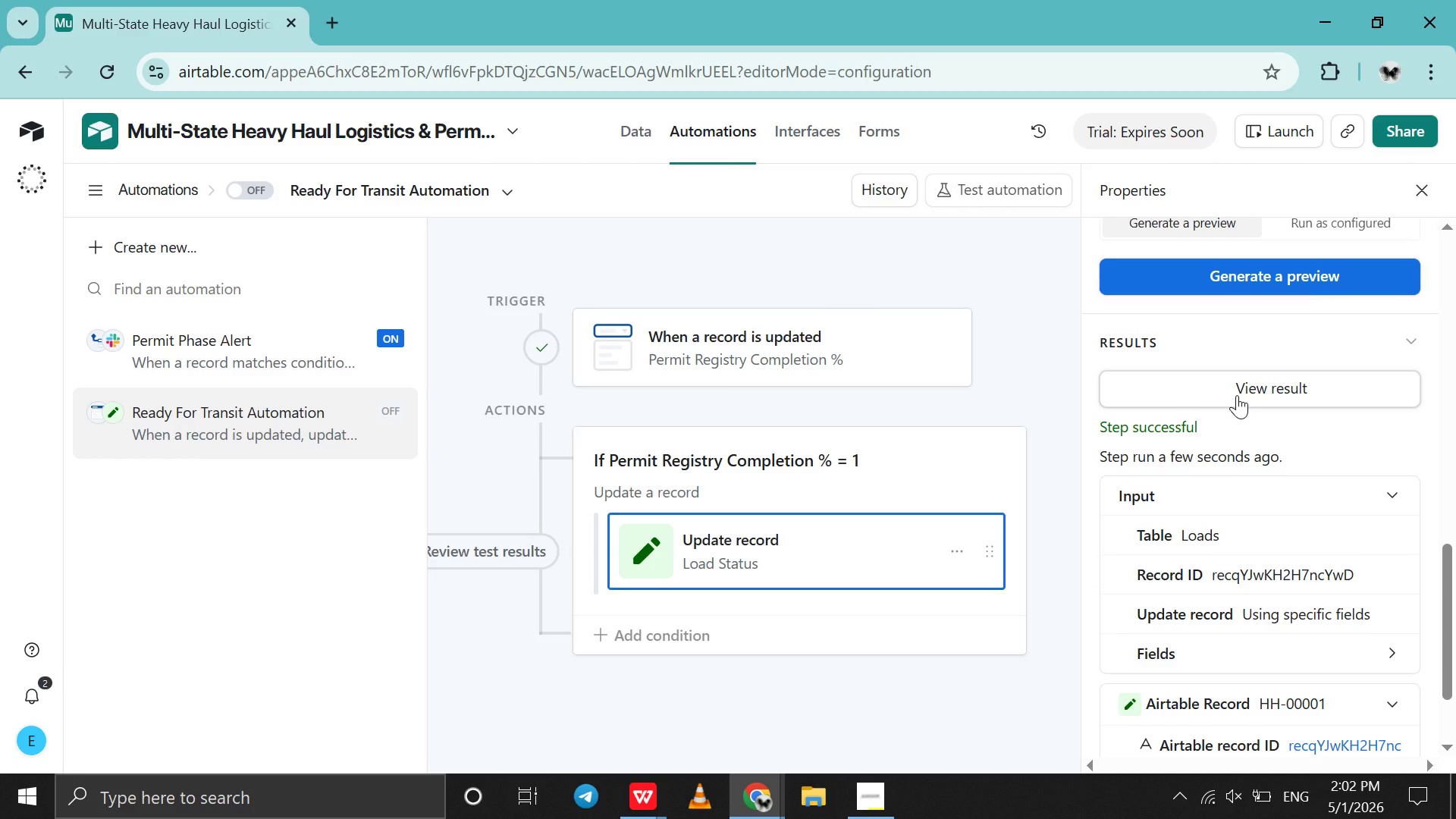 
left_click([1237, 395])
 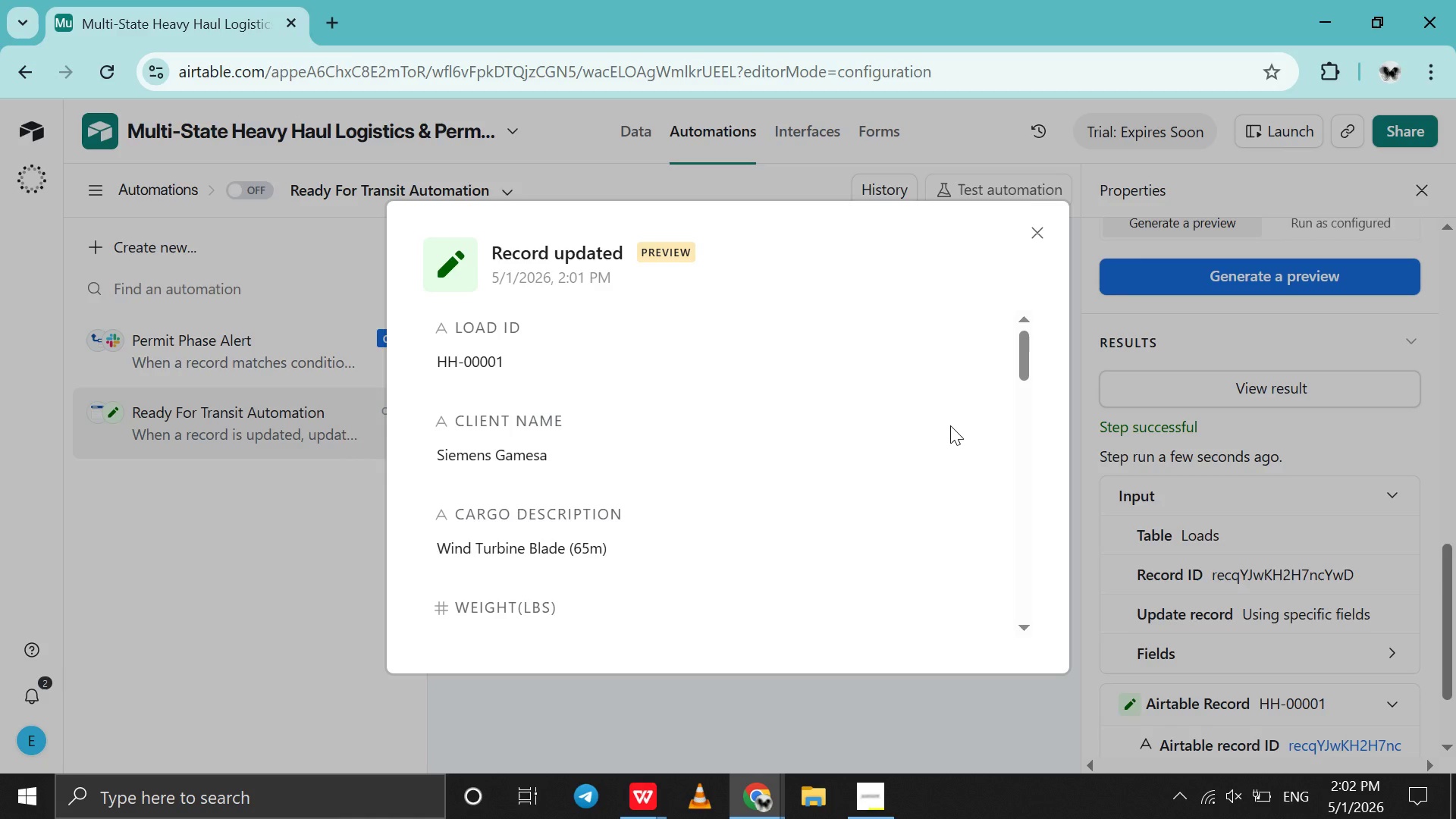 
scroll: coordinate [950, 425], scroll_direction: down, amount: 22.0
 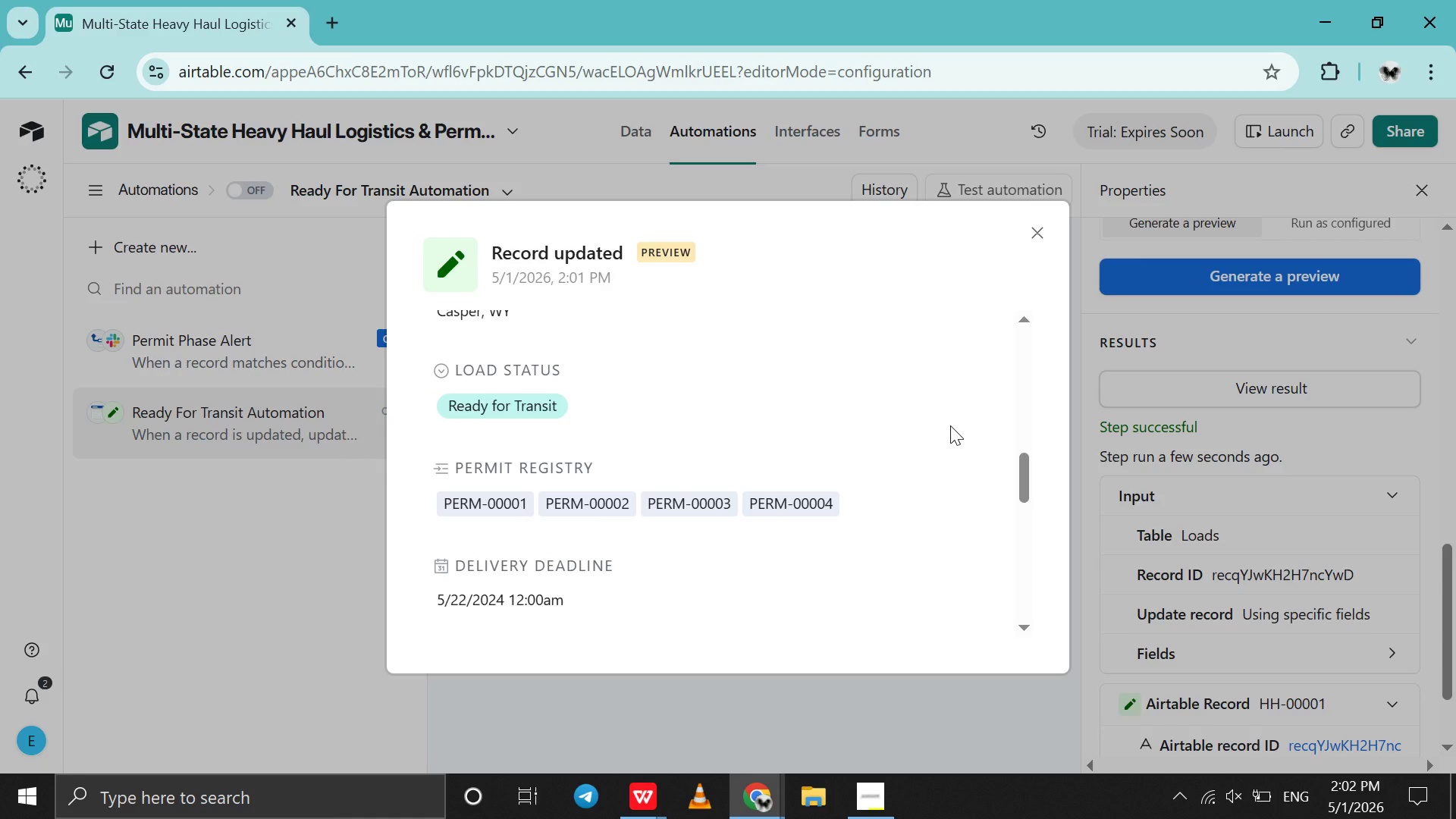 
key(Alt+Meta+PrintScreen)
 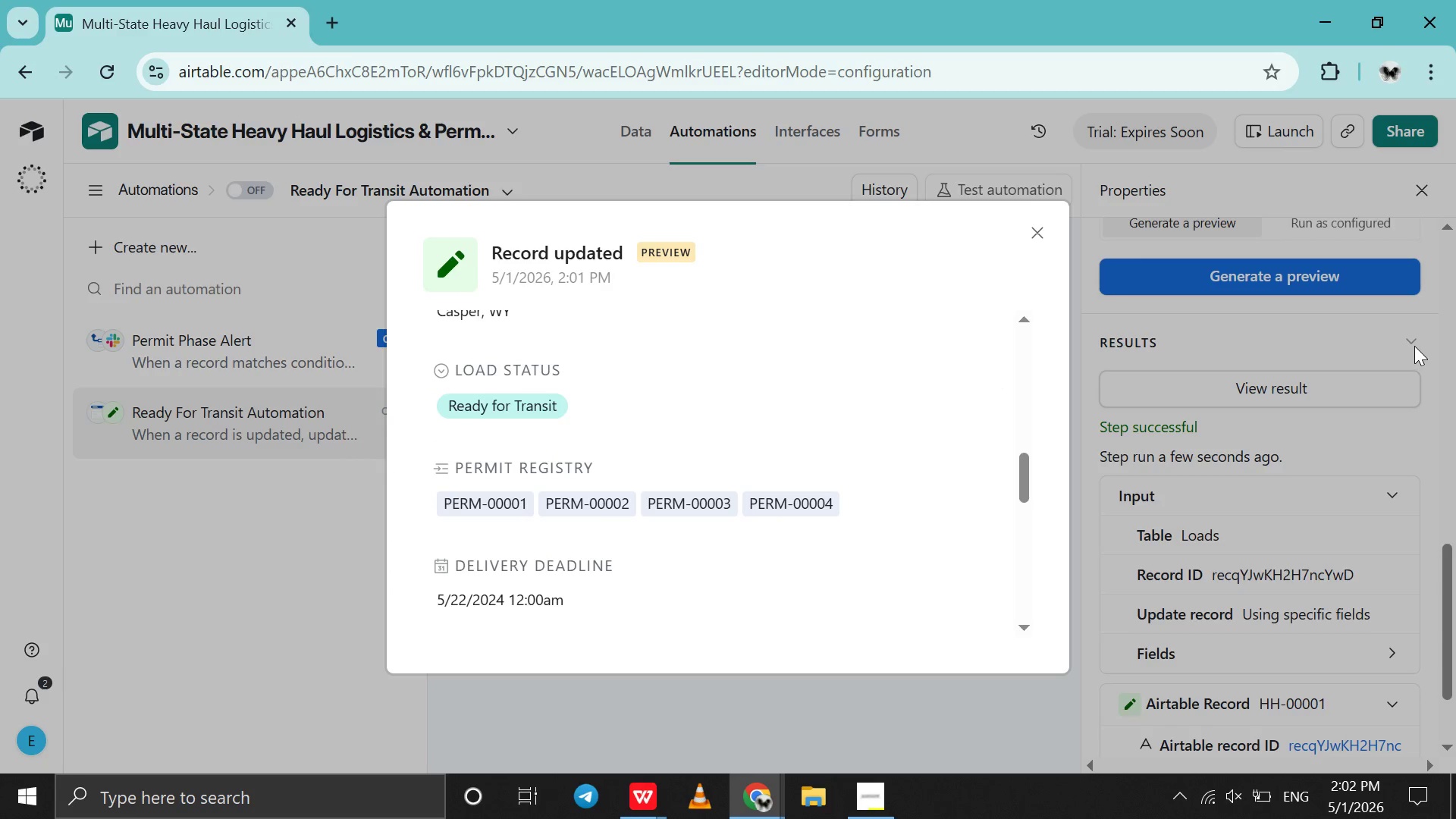 
left_click([1416, 335])
 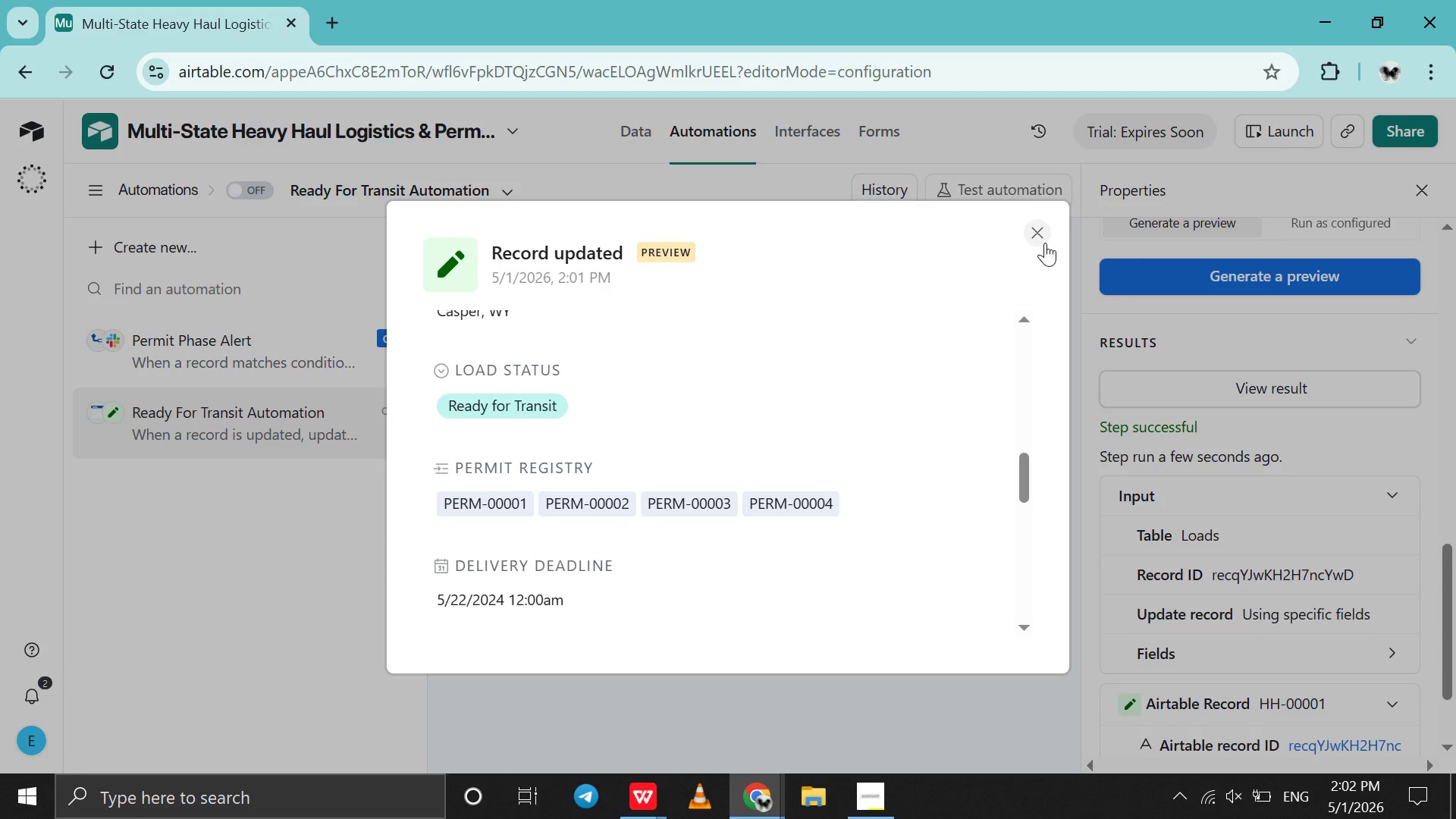 
left_click([1045, 243])
 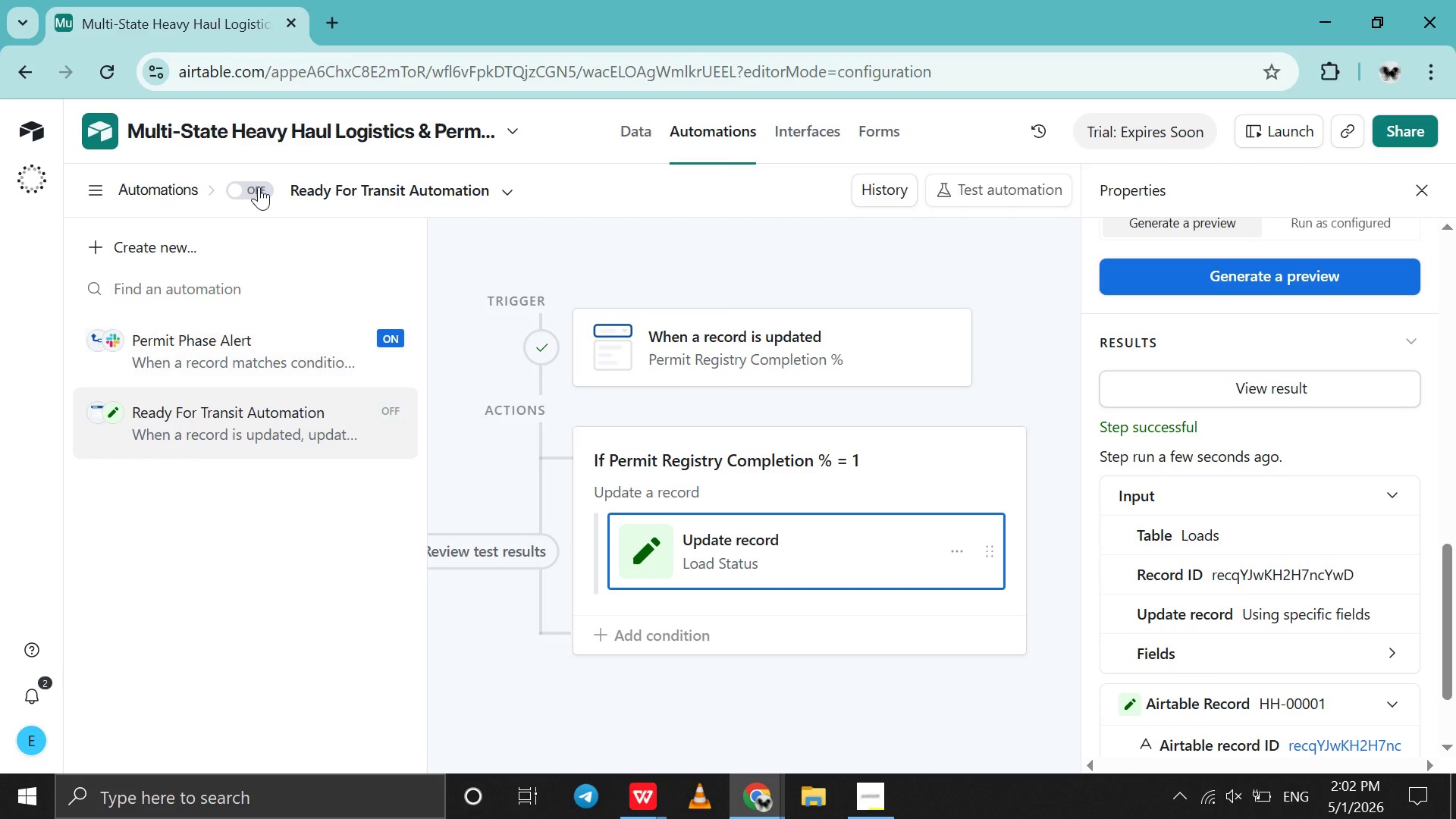 
left_click([255, 184])
 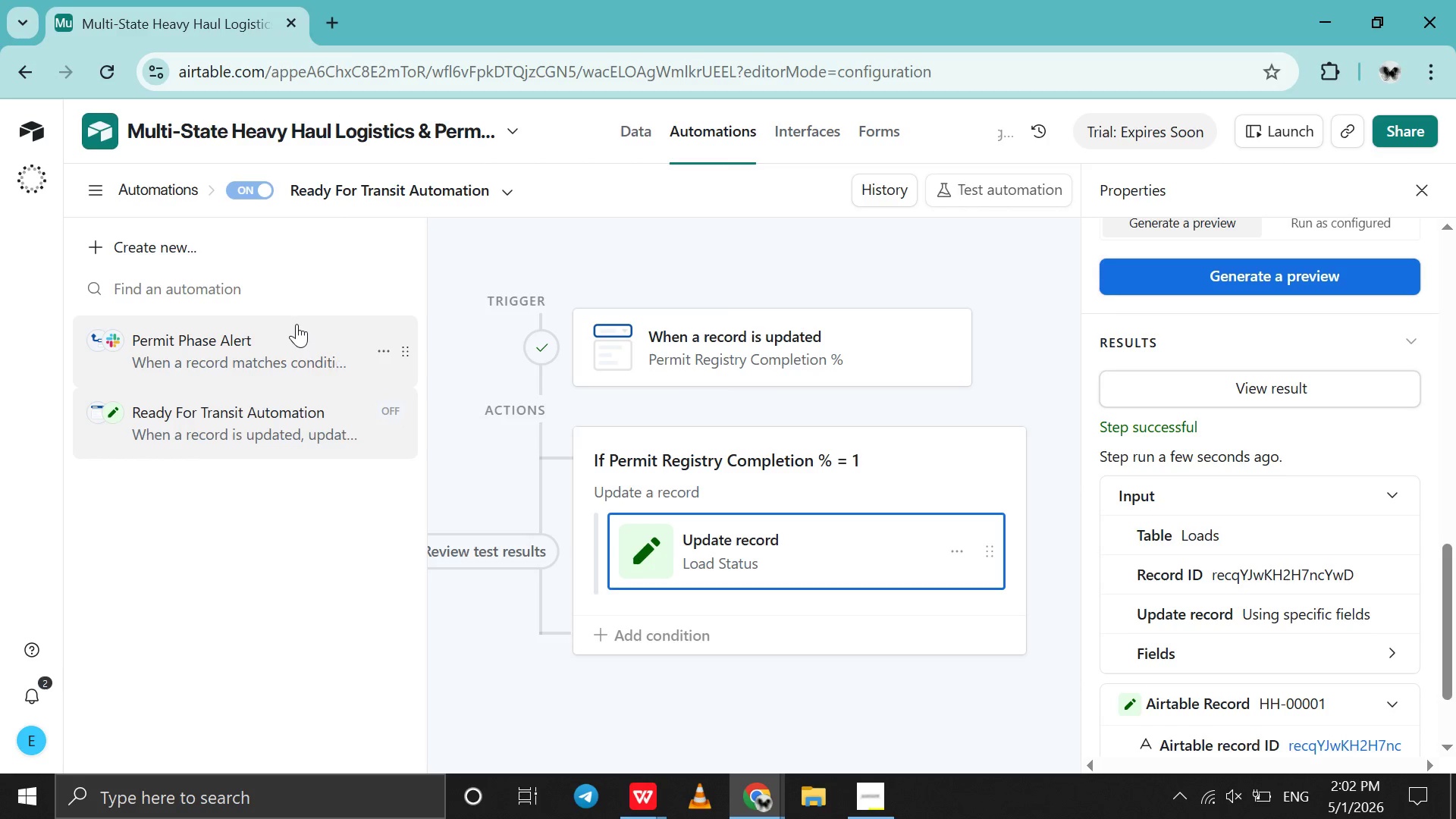 
left_click([297, 324])
 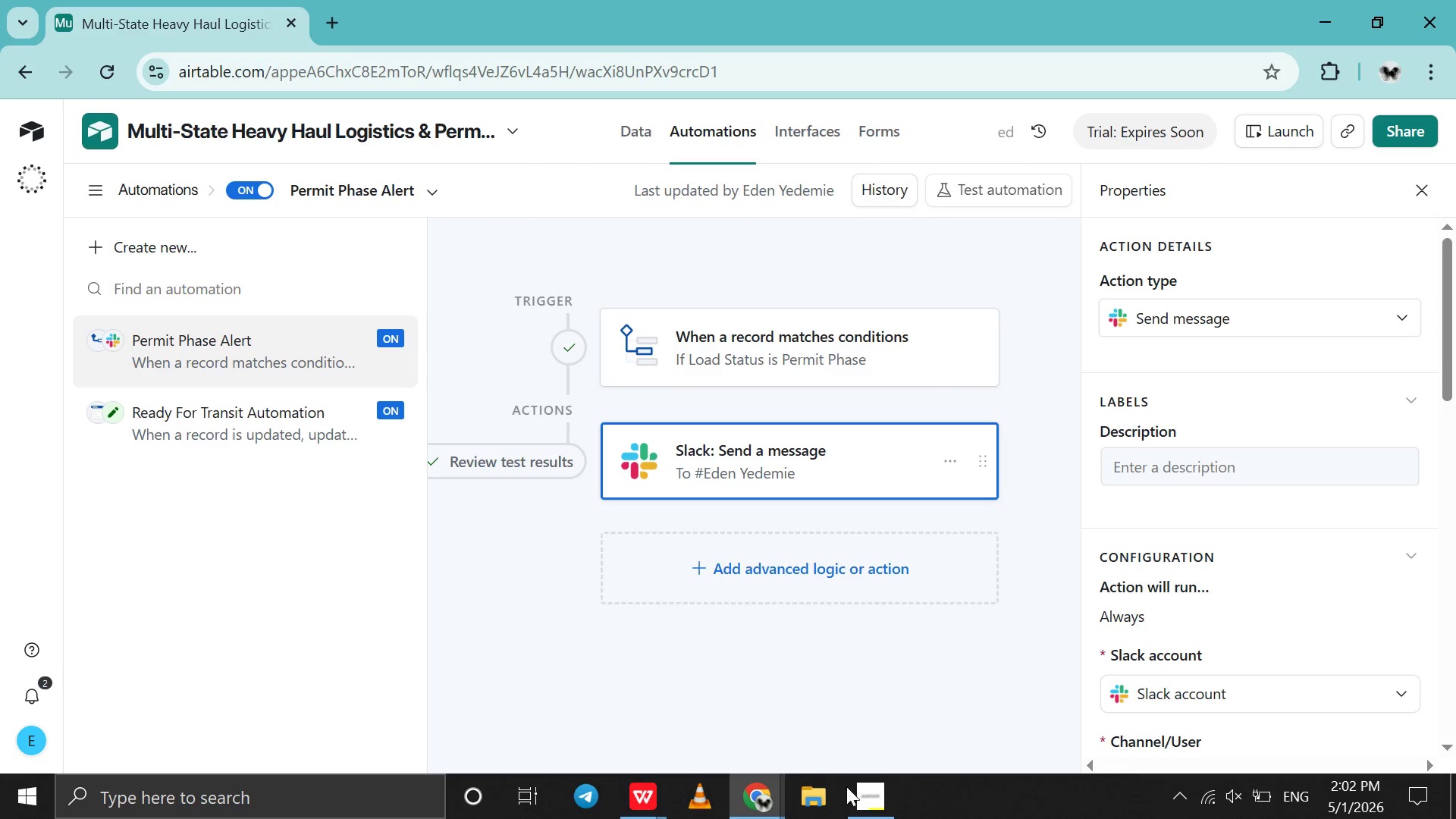 
left_click([875, 800])